 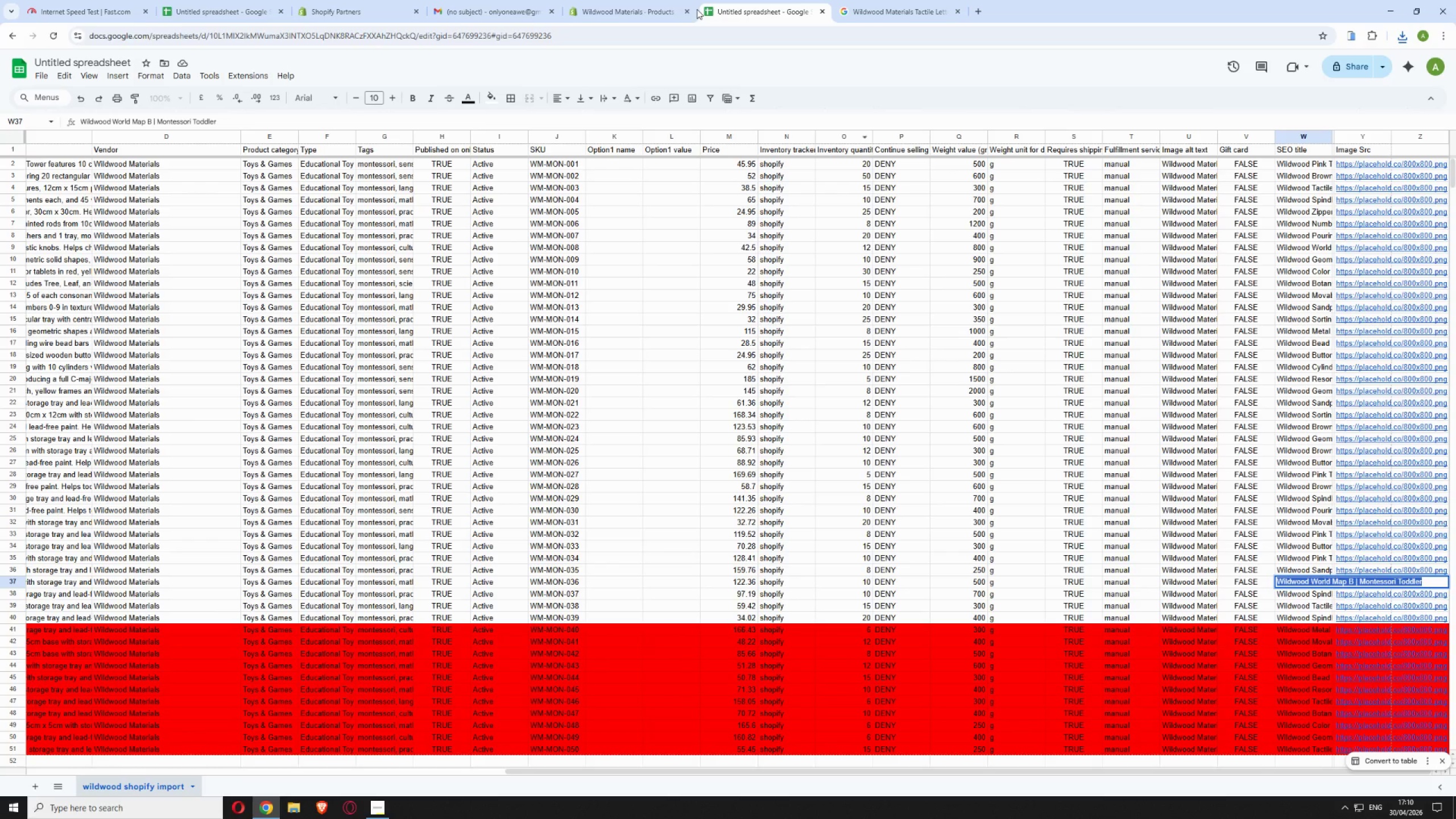 
left_click([632, 0])
 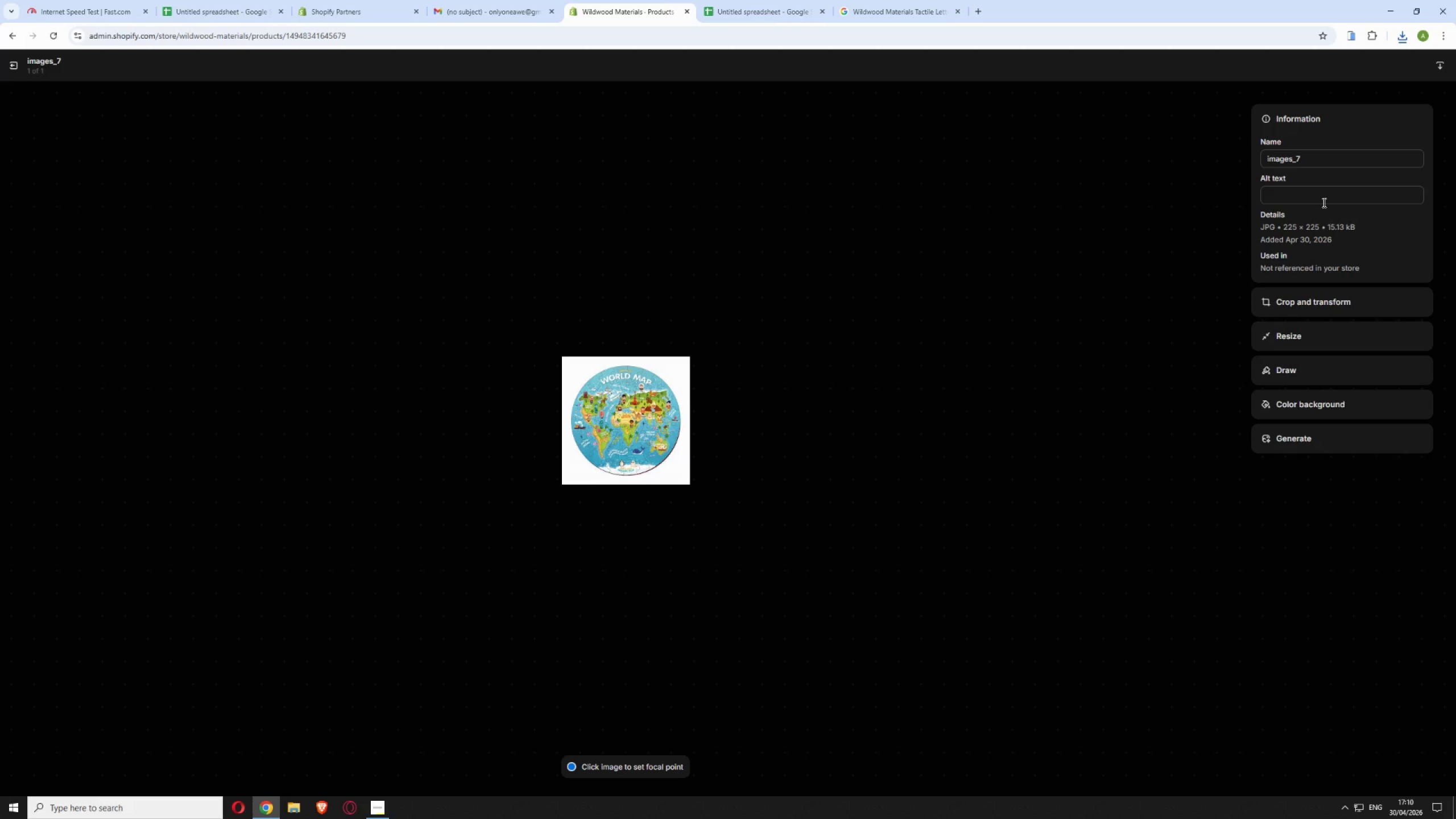 
left_click([1320, 198])
 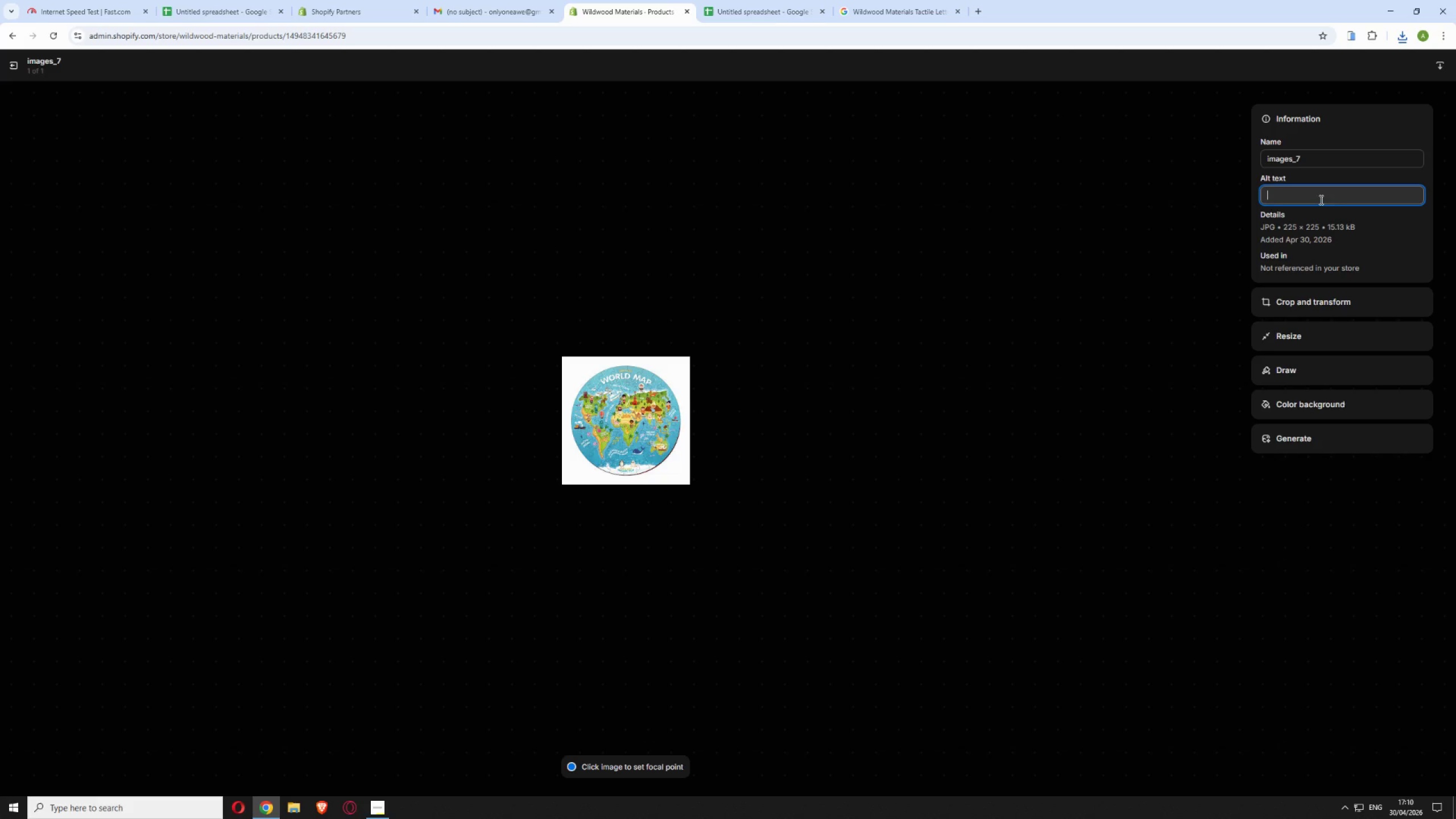 
key(Control+V)
 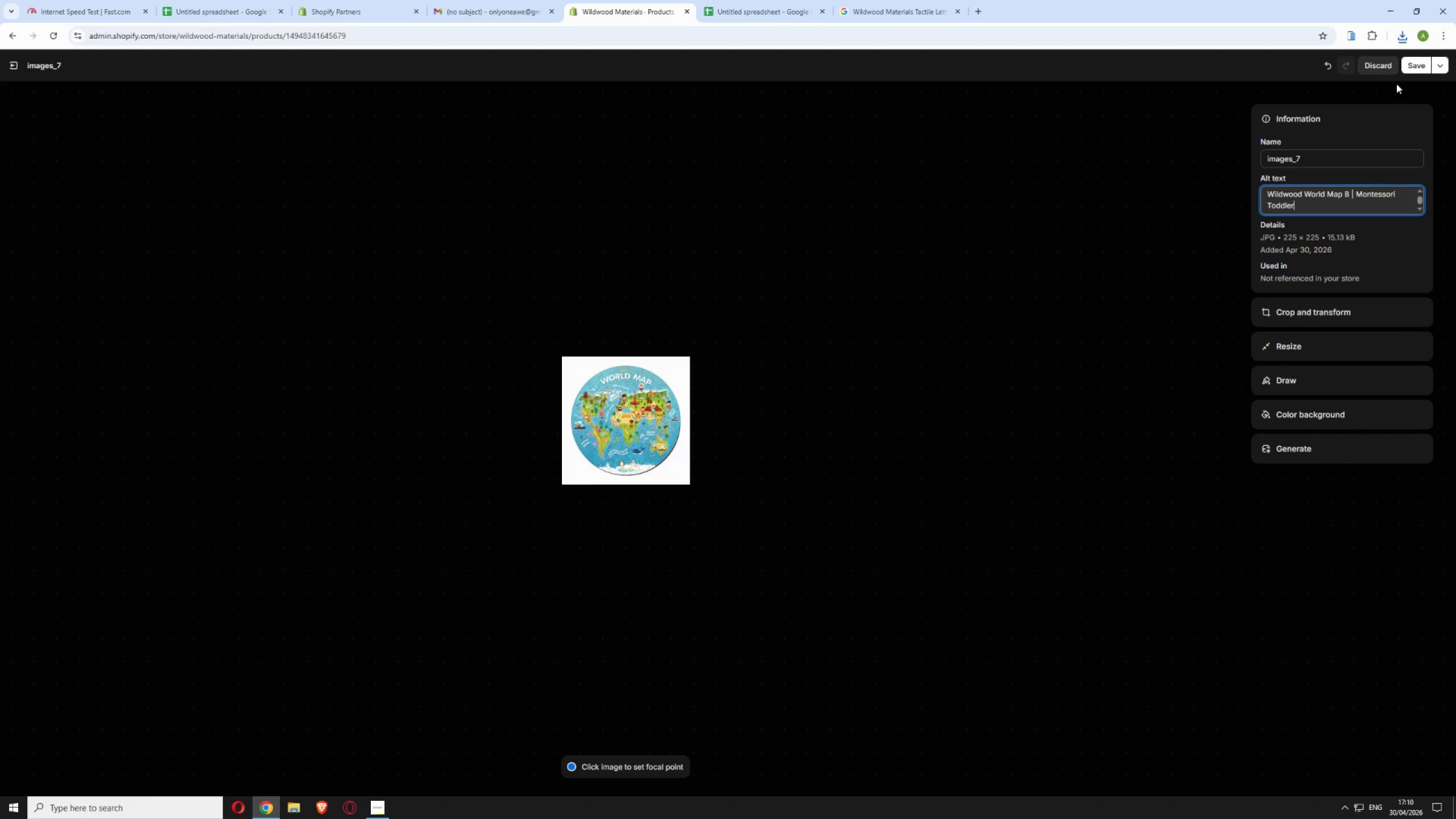 
left_click([1419, 65])
 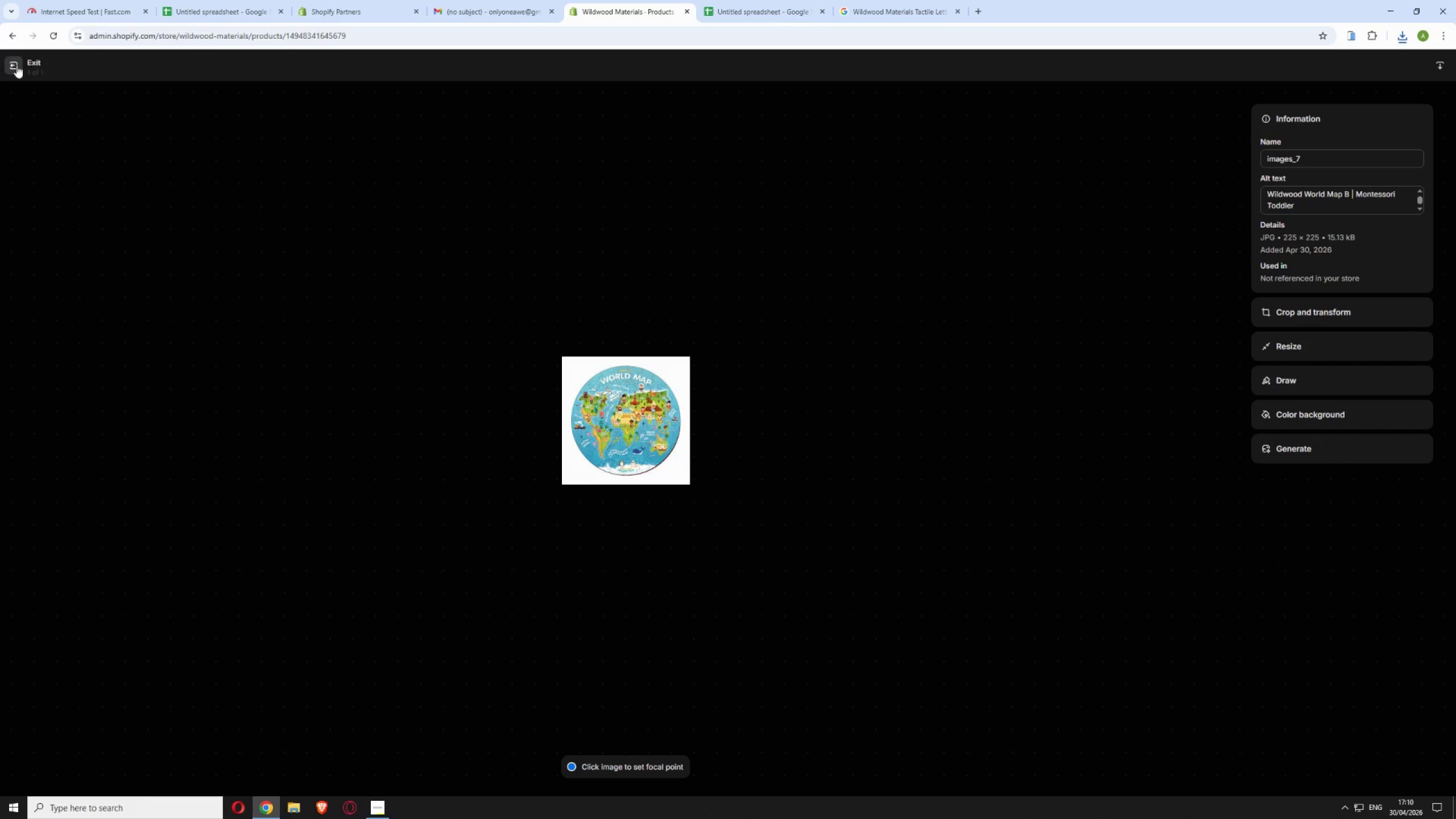 
left_click([15, 64])
 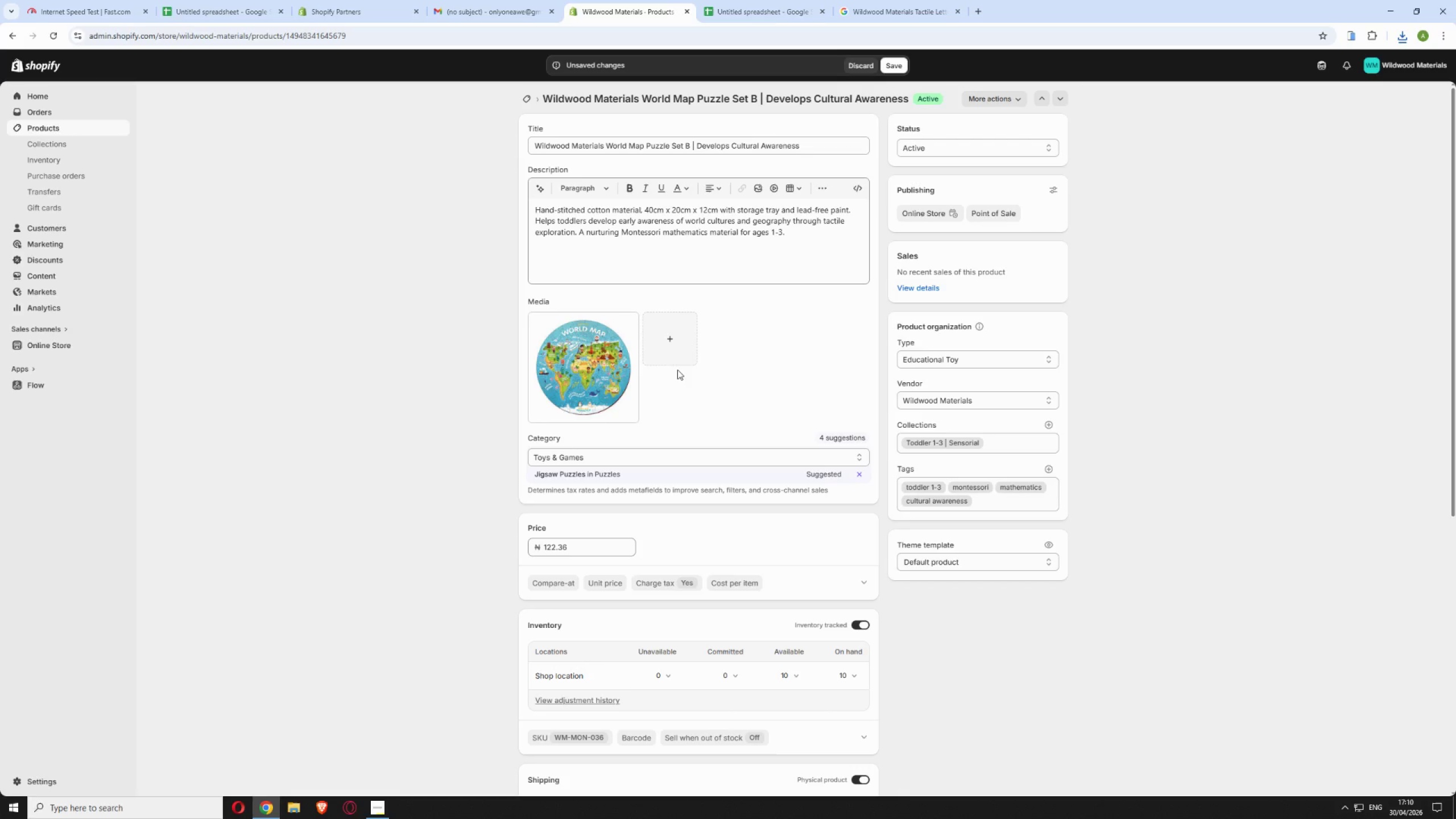 
scroll: coordinate [708, 436], scroll_direction: down, amount: 10.0
 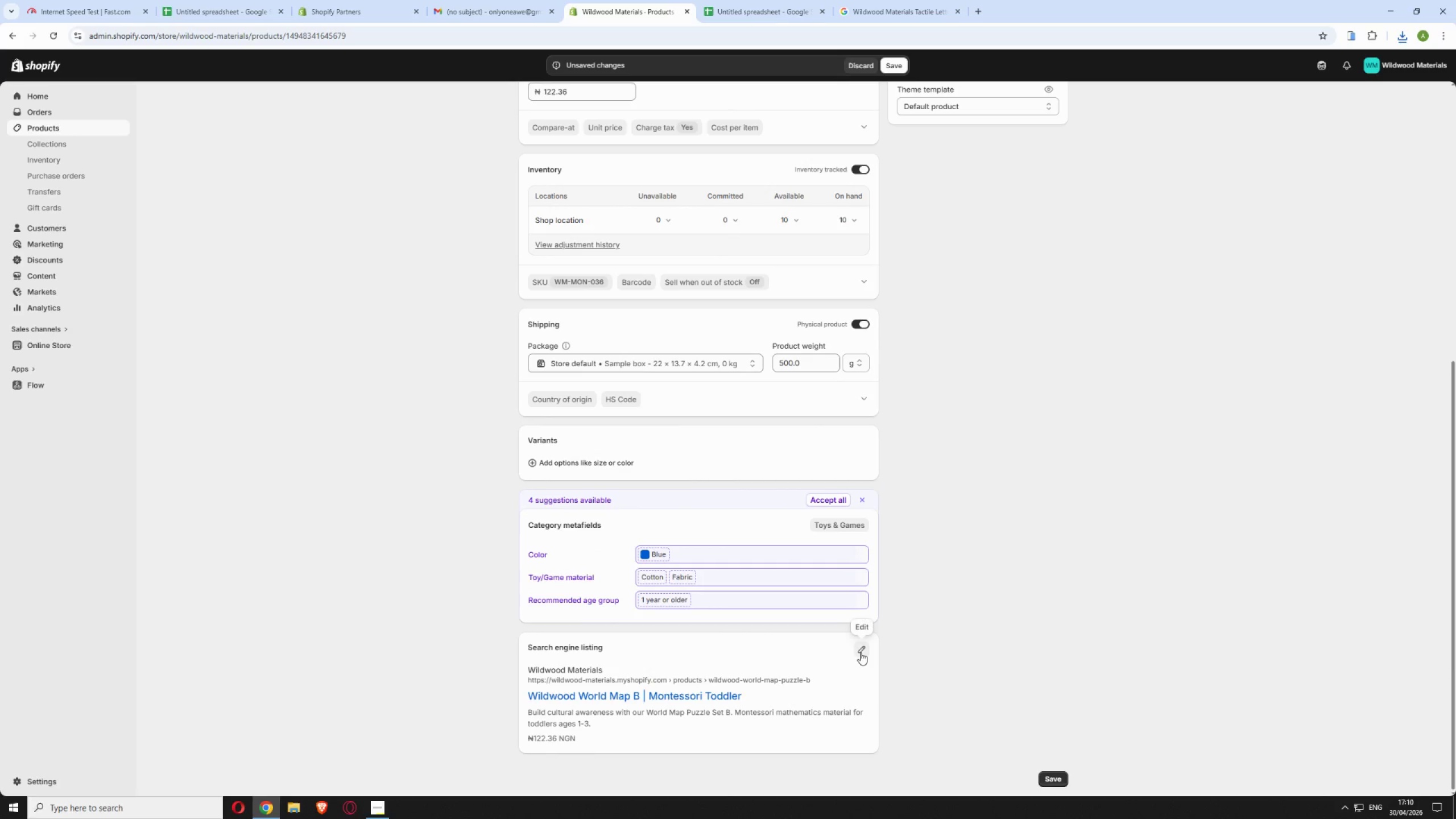 
left_click([861, 652])
 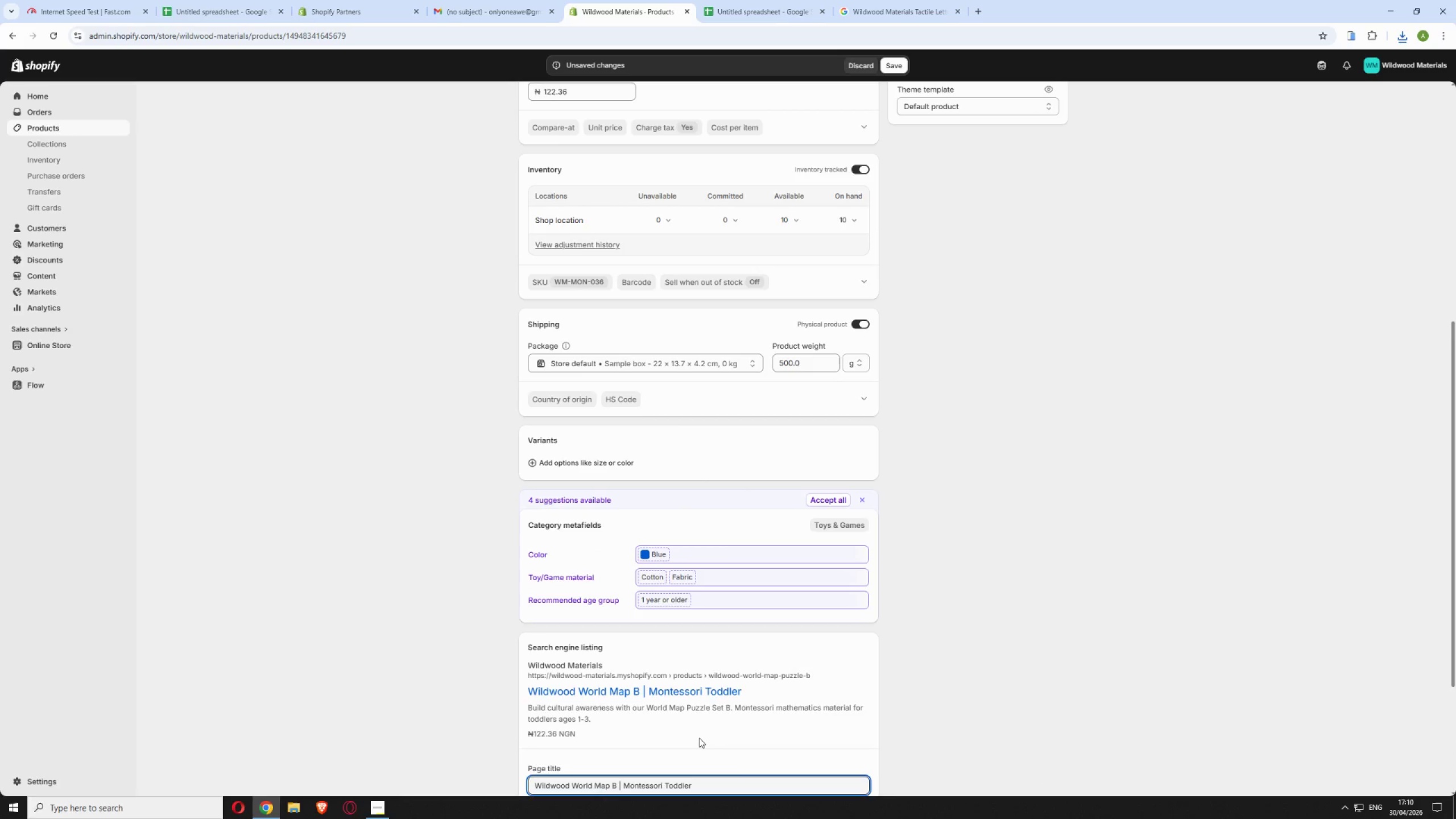 
scroll: coordinate [699, 739], scroll_direction: down, amount: 3.0
 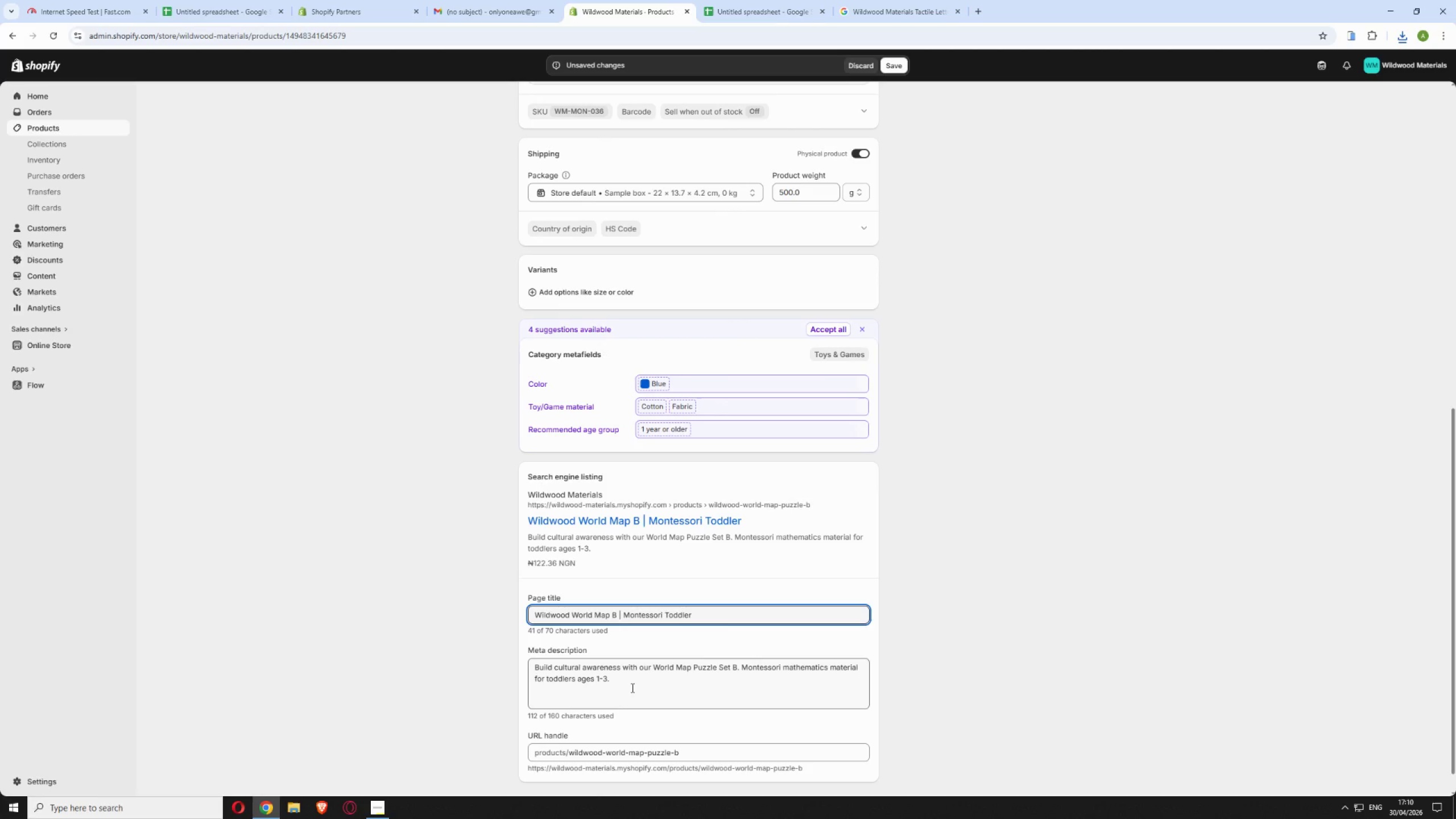 
left_click([631, 688])
 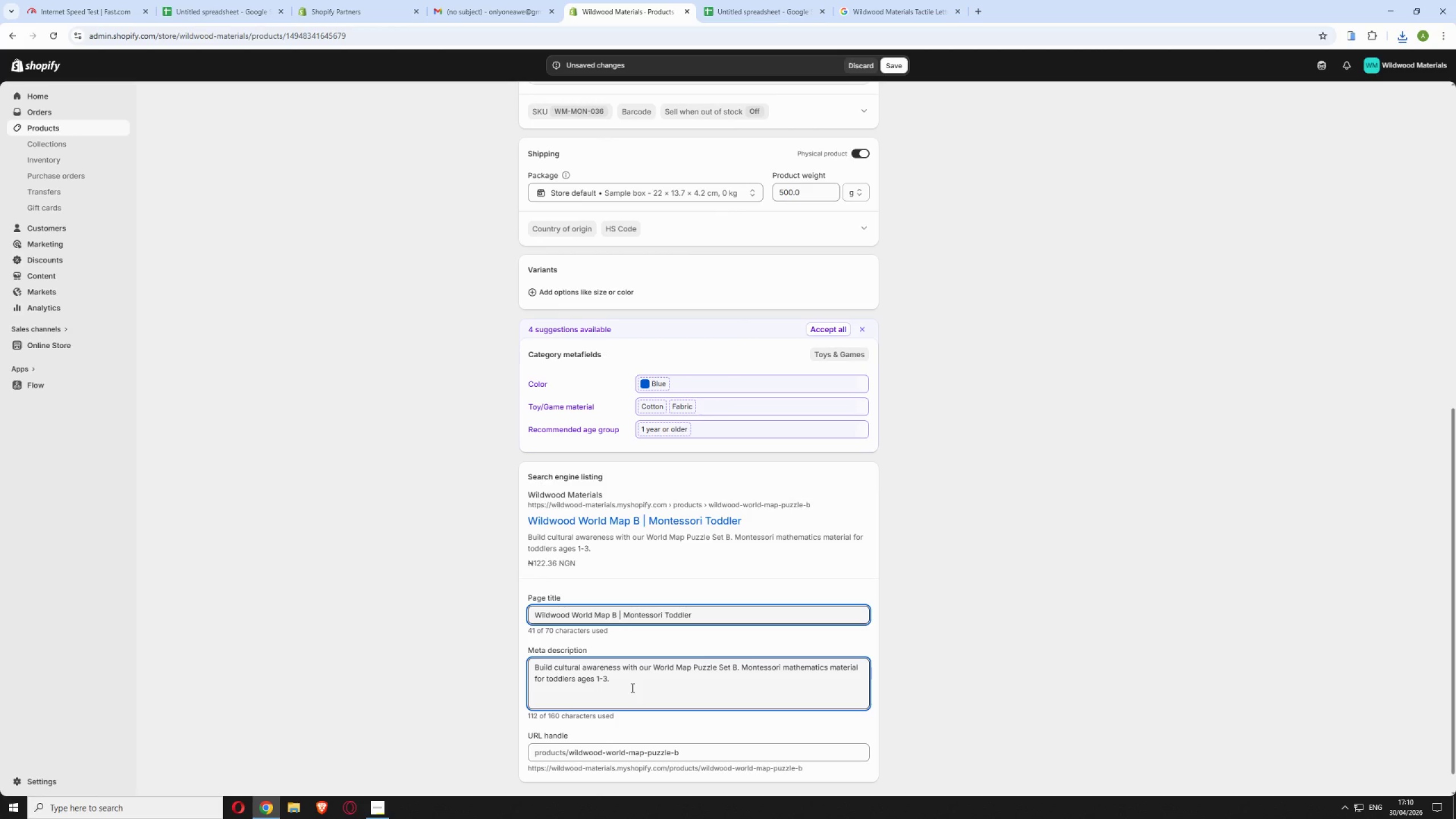 
key(Backspace)
 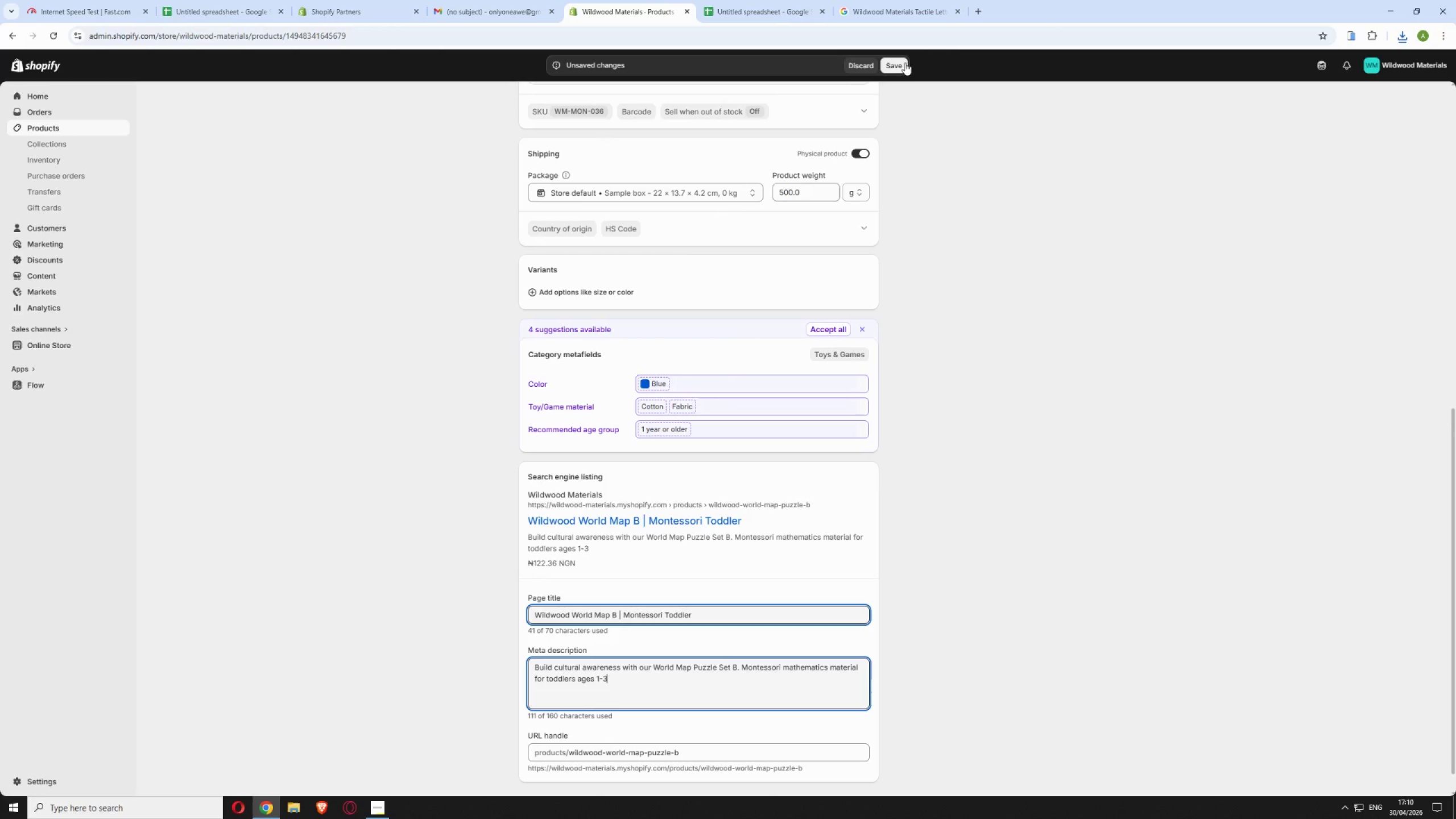 
left_click([890, 64])
 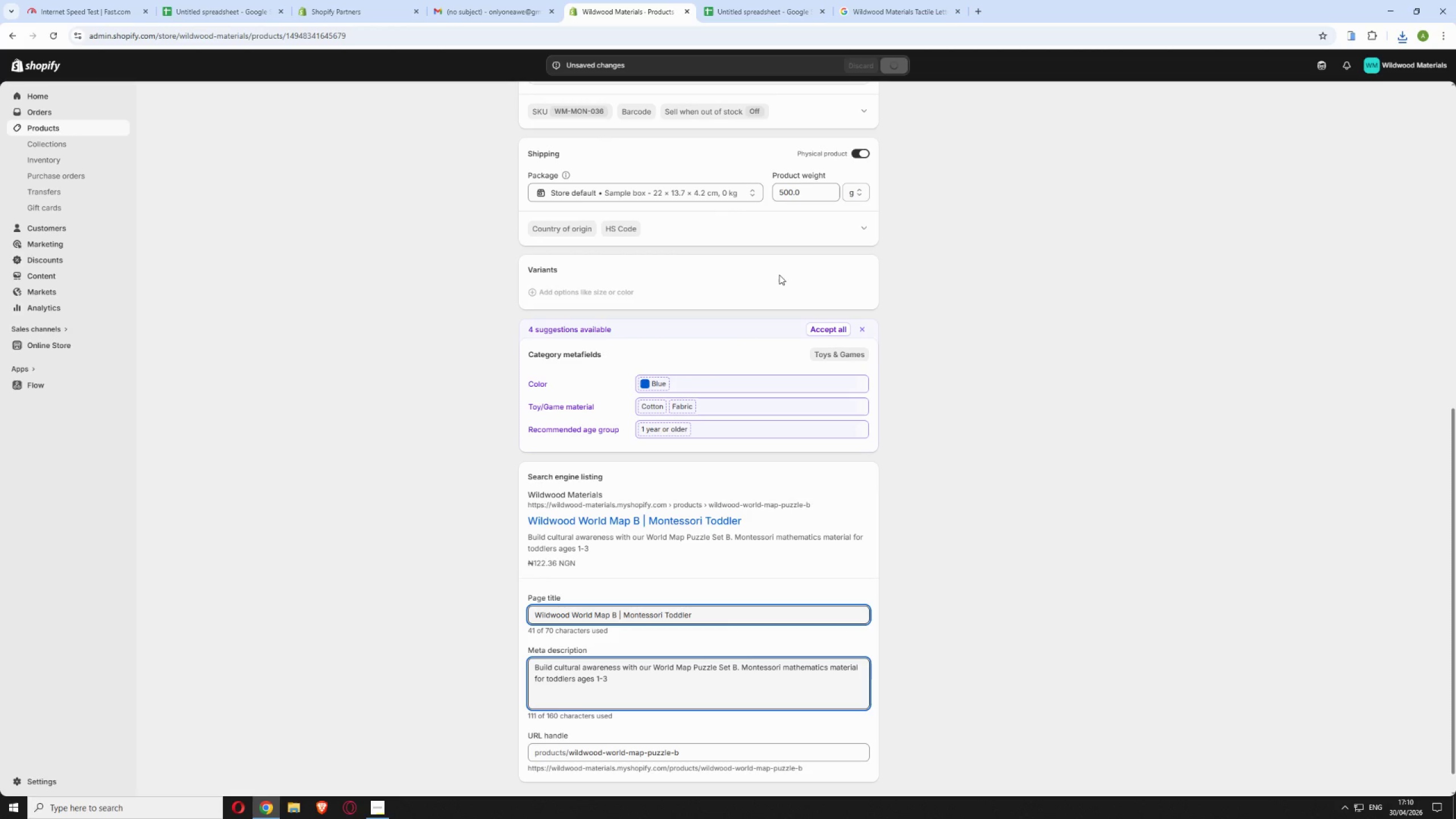 
scroll: coordinate [756, 248], scroll_direction: up, amount: 28.0
 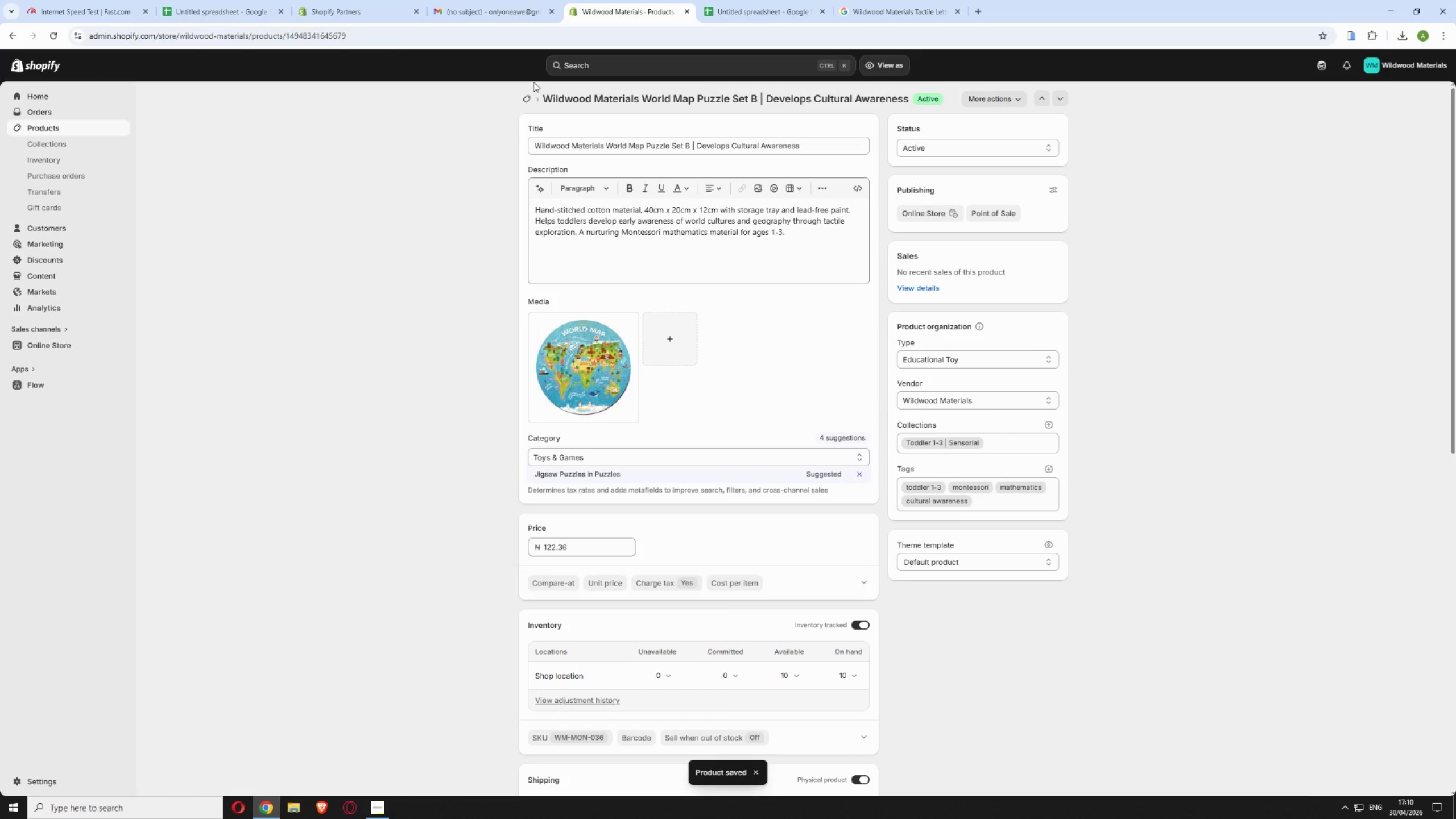 
left_click_drag(start_coordinate=[363, 30], to_coordinate=[287, 31])
 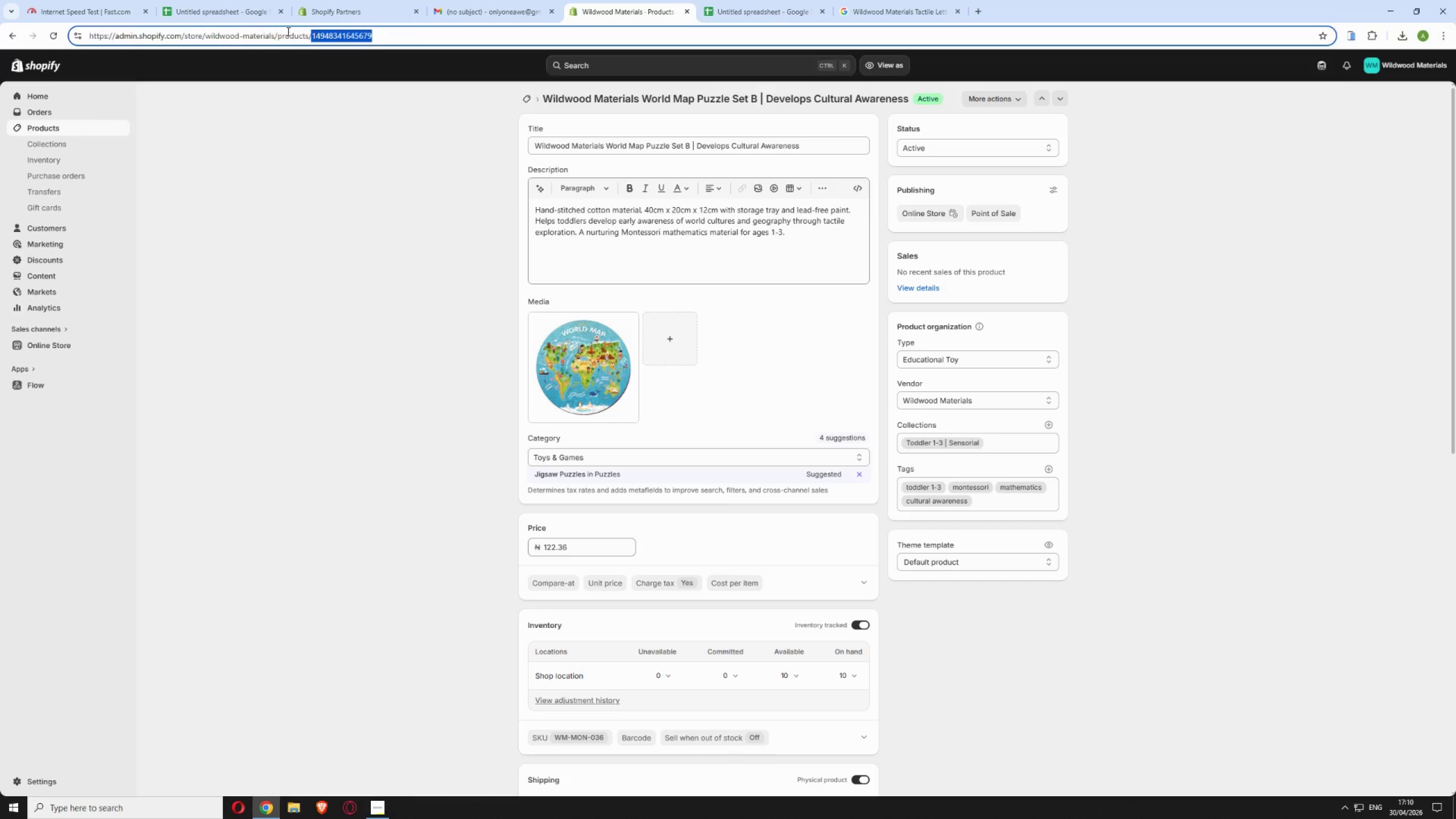 
key(Backspace)
 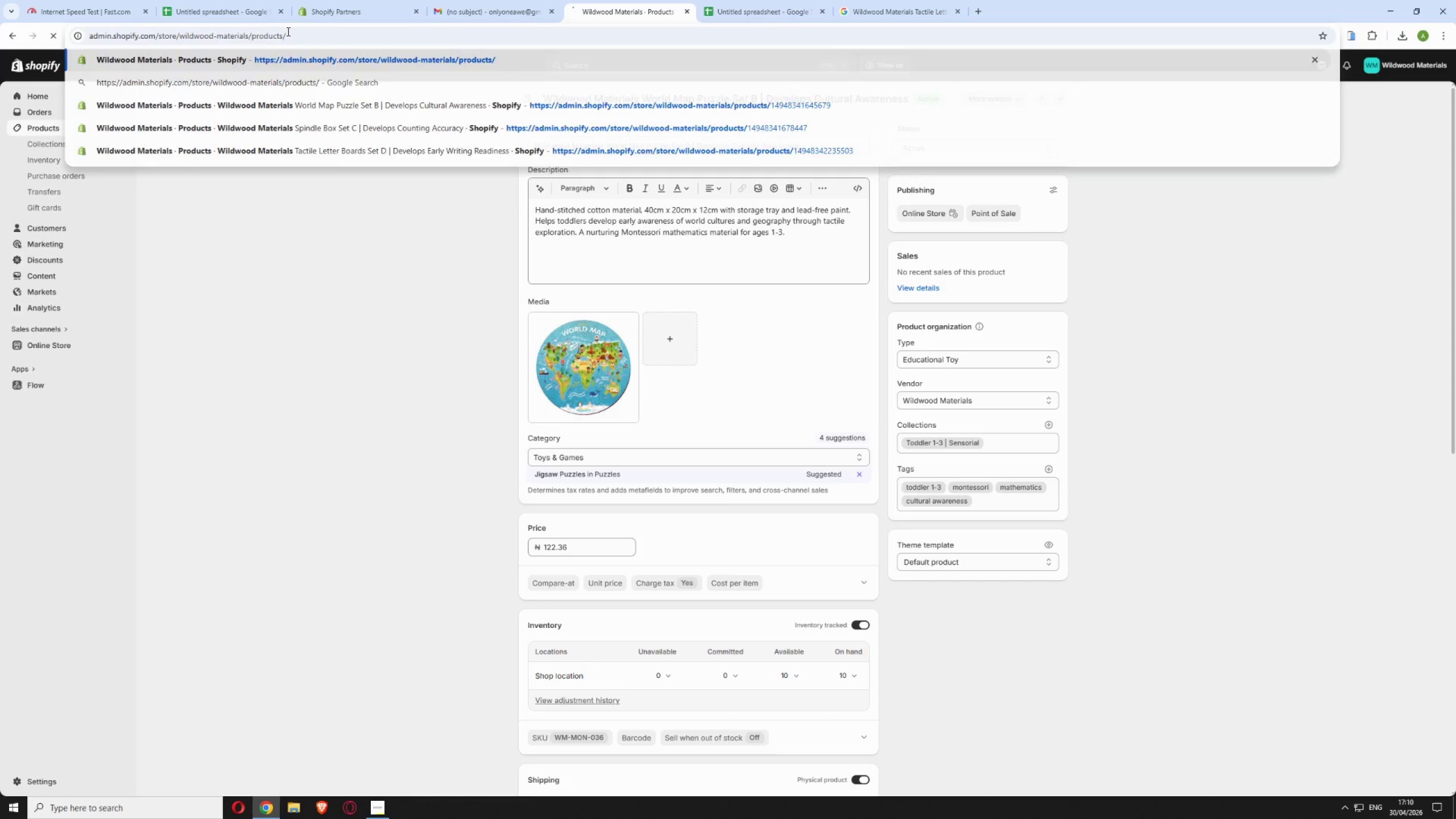 
key(Enter)
 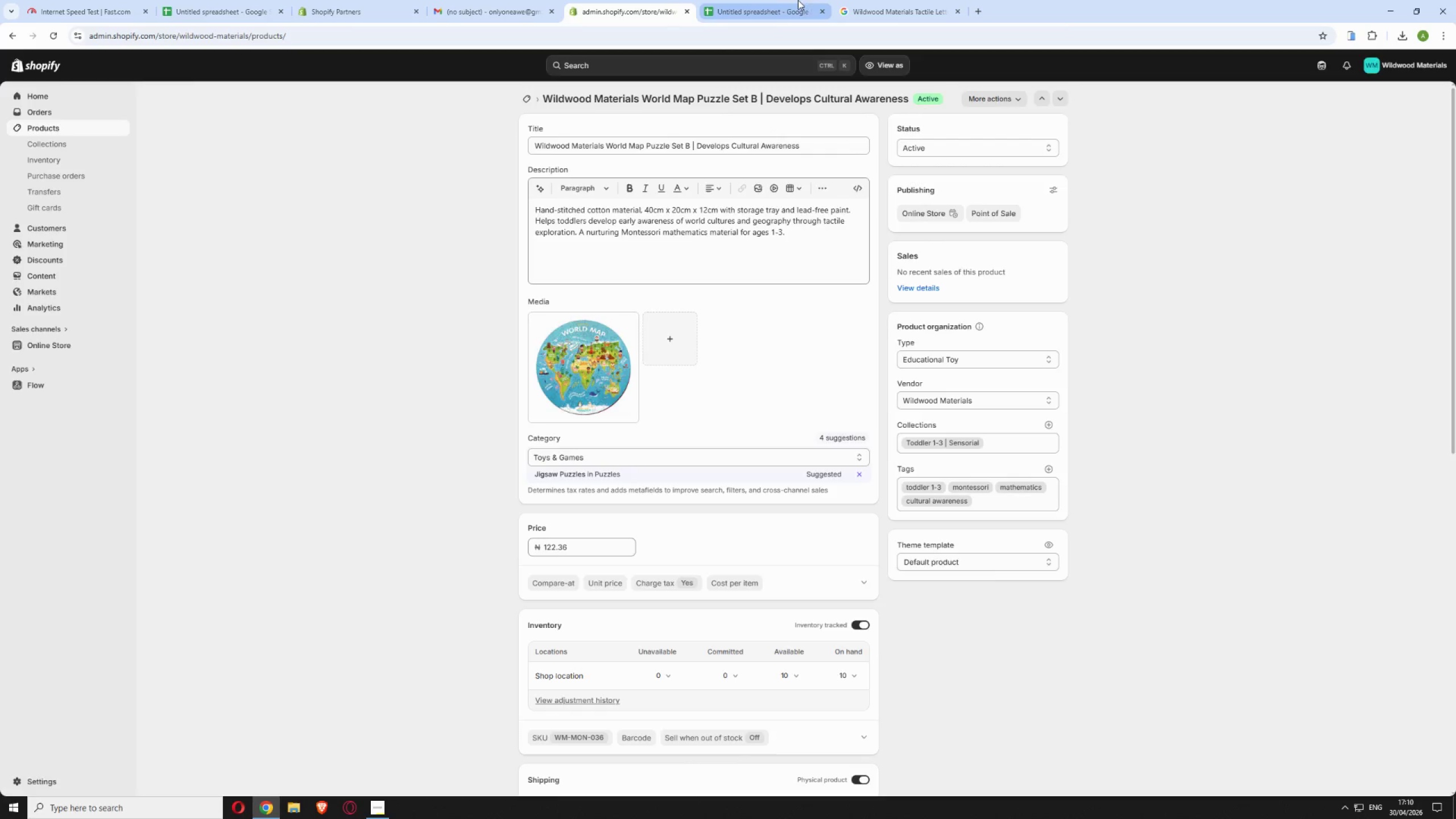 
left_click([749, 14])
 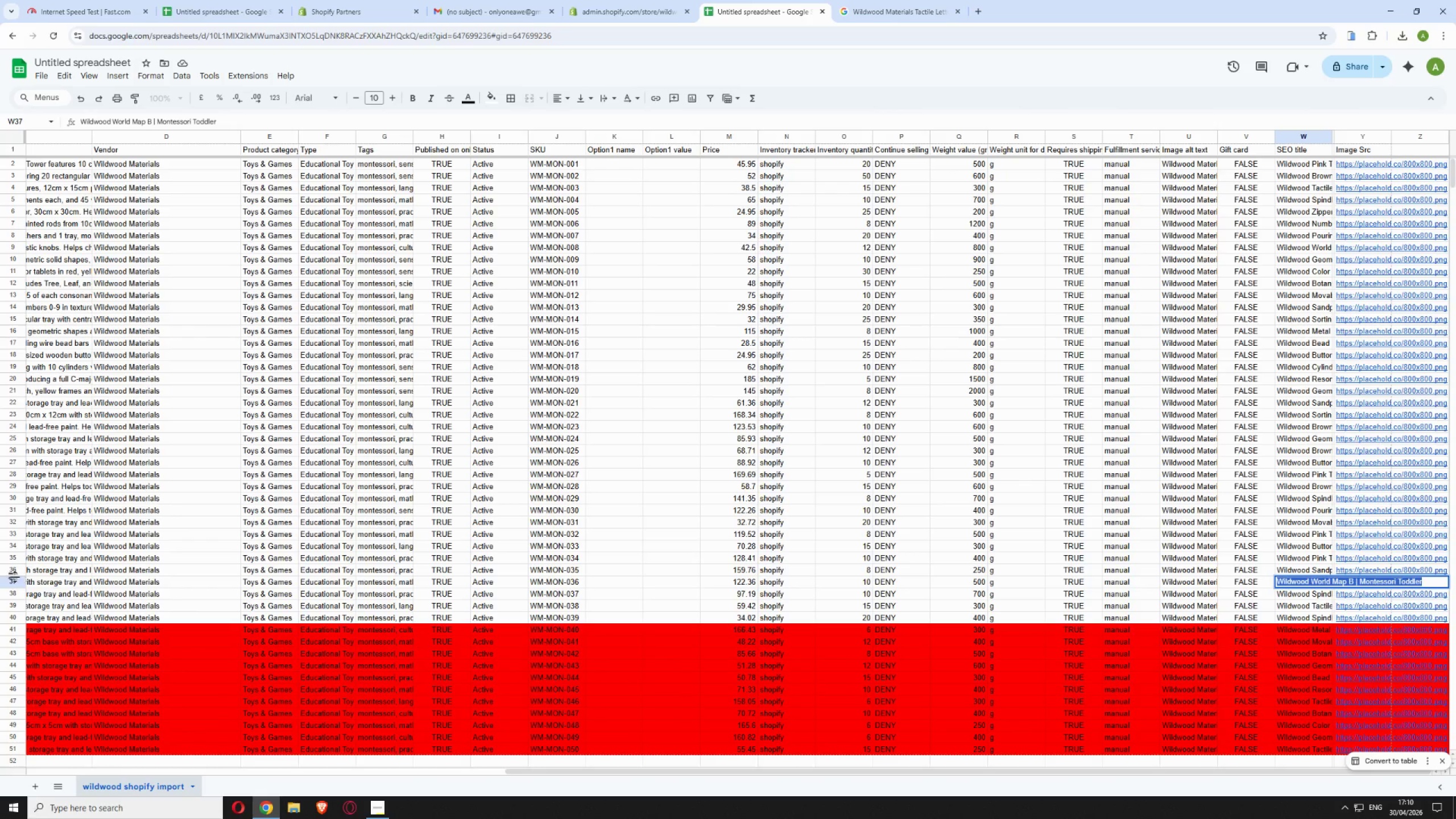 
left_click([14, 582])
 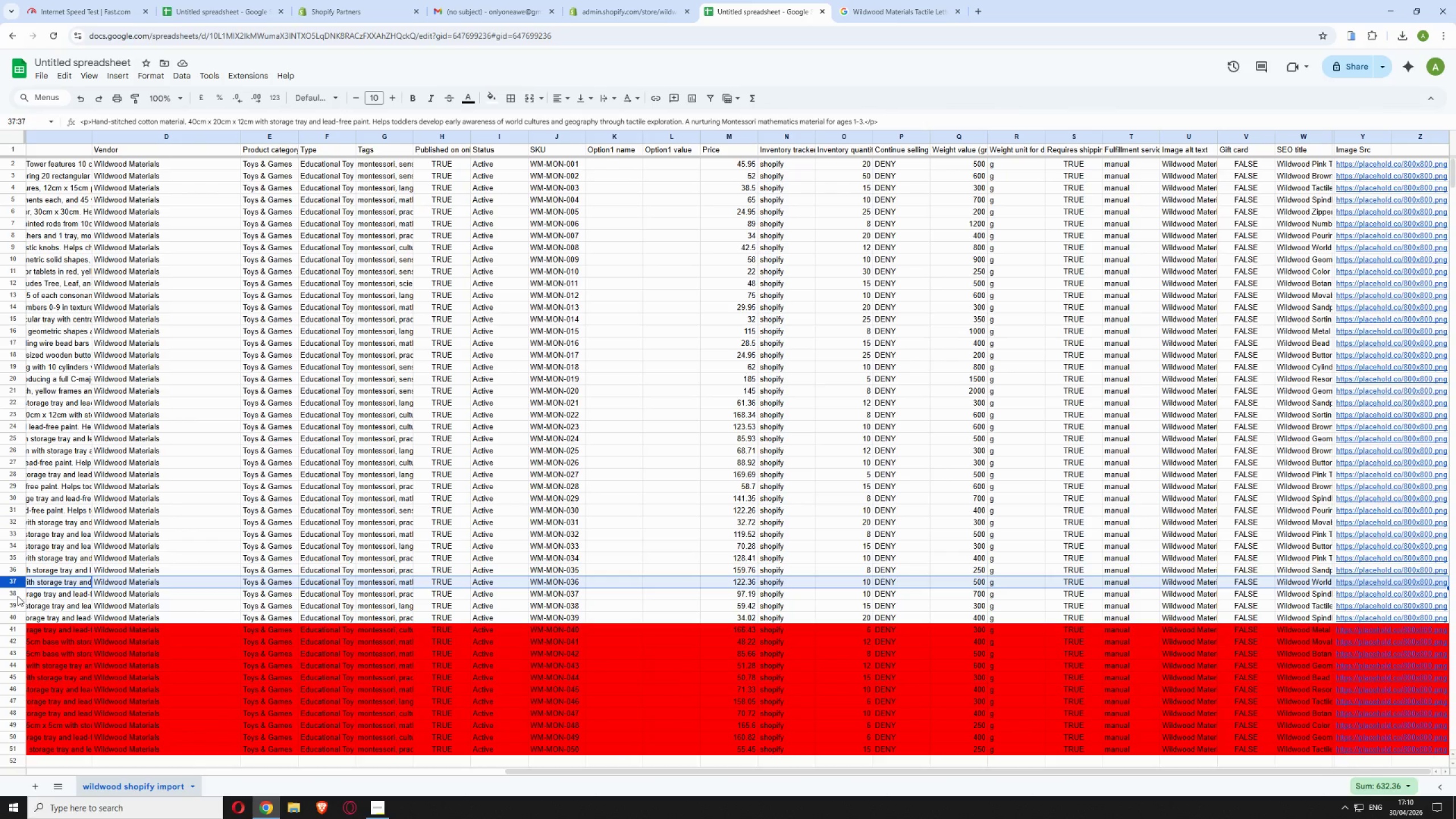 
hold_key(key=ControlLeft, duration=1.5)
left_click([16, 593])
 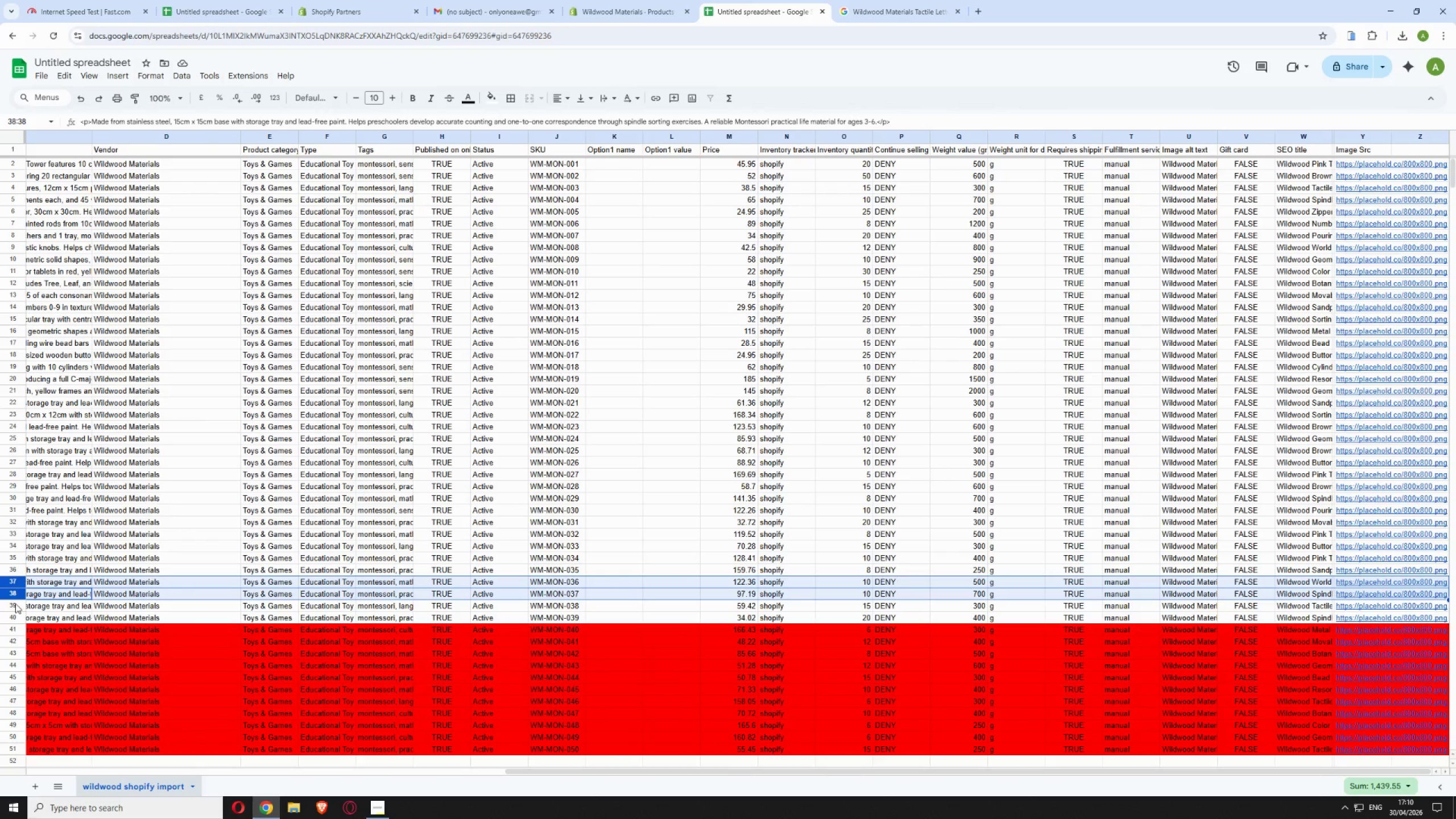 
left_click([15, 603])
 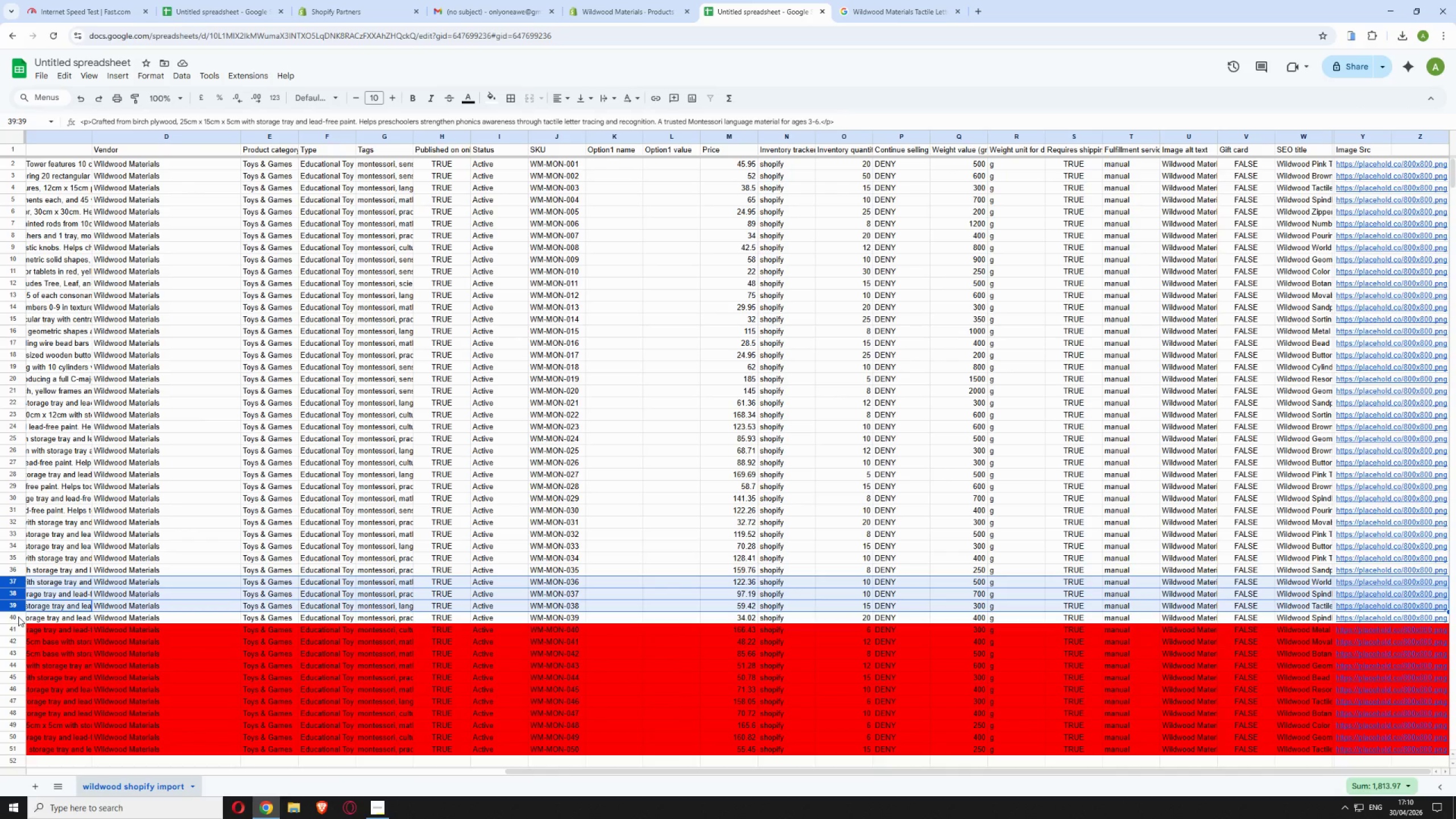 
left_click([18, 617])
 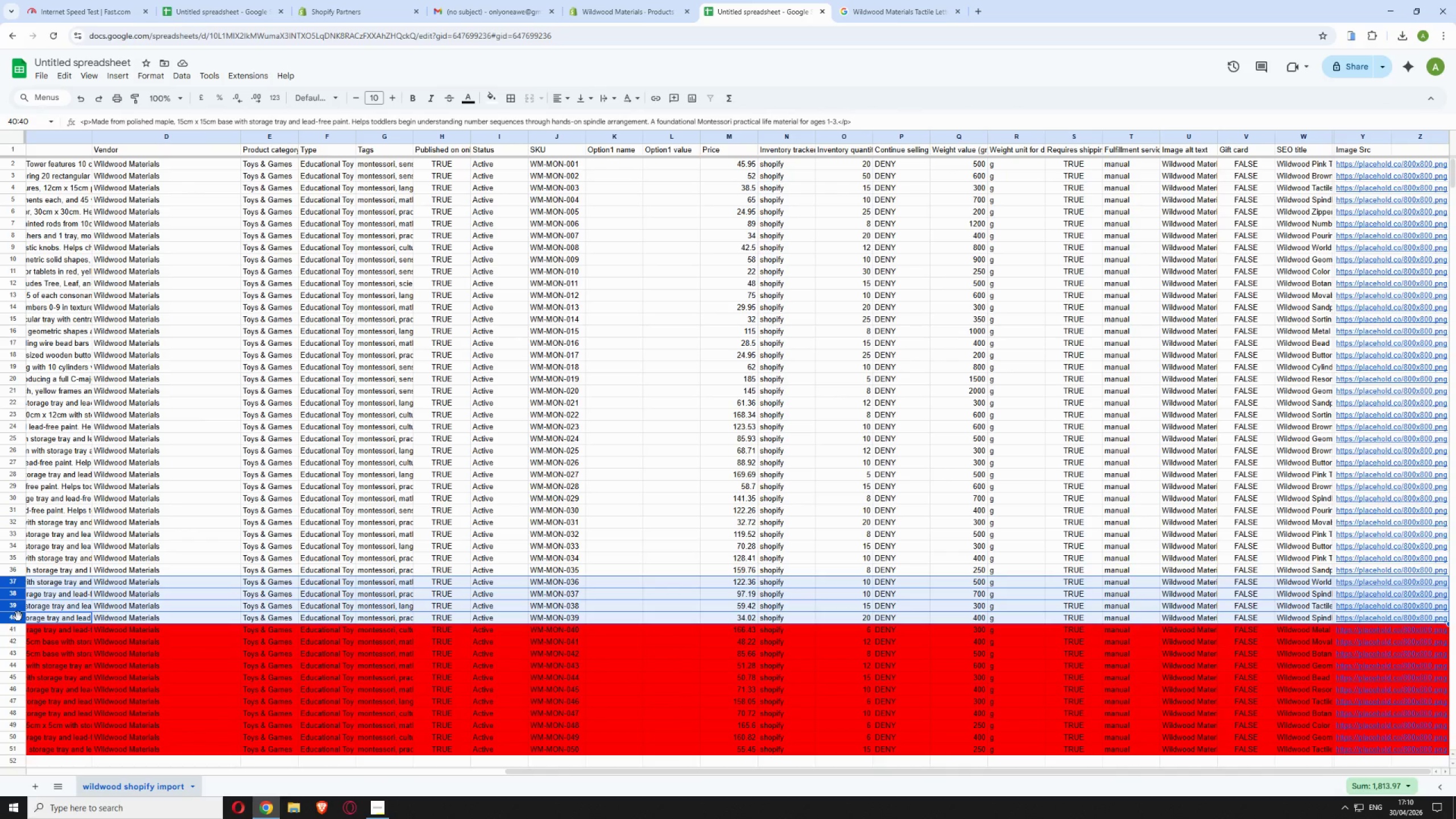 
hold_key(key=ControlLeft, duration=0.34)
 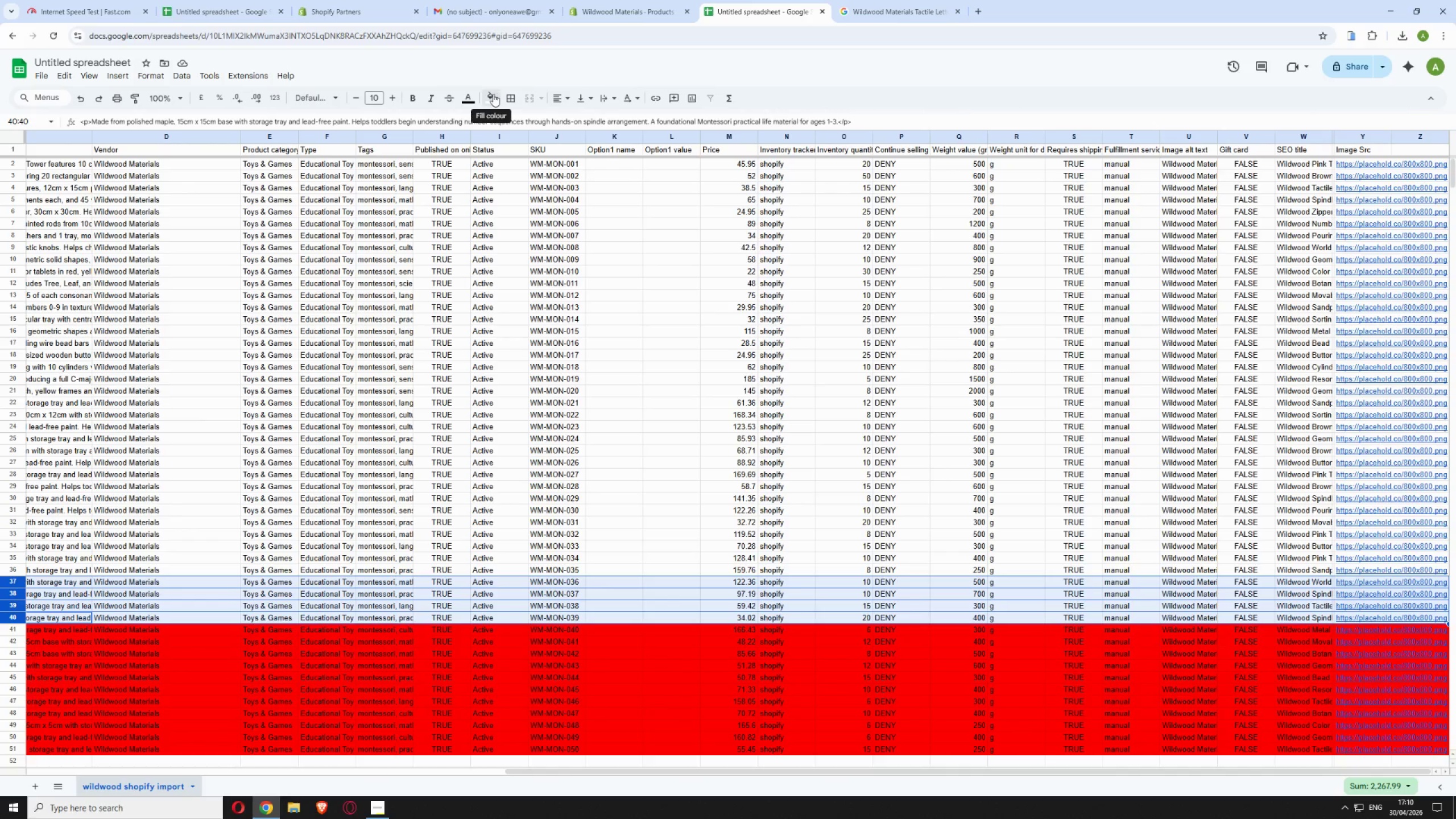 
left_click([493, 94])
 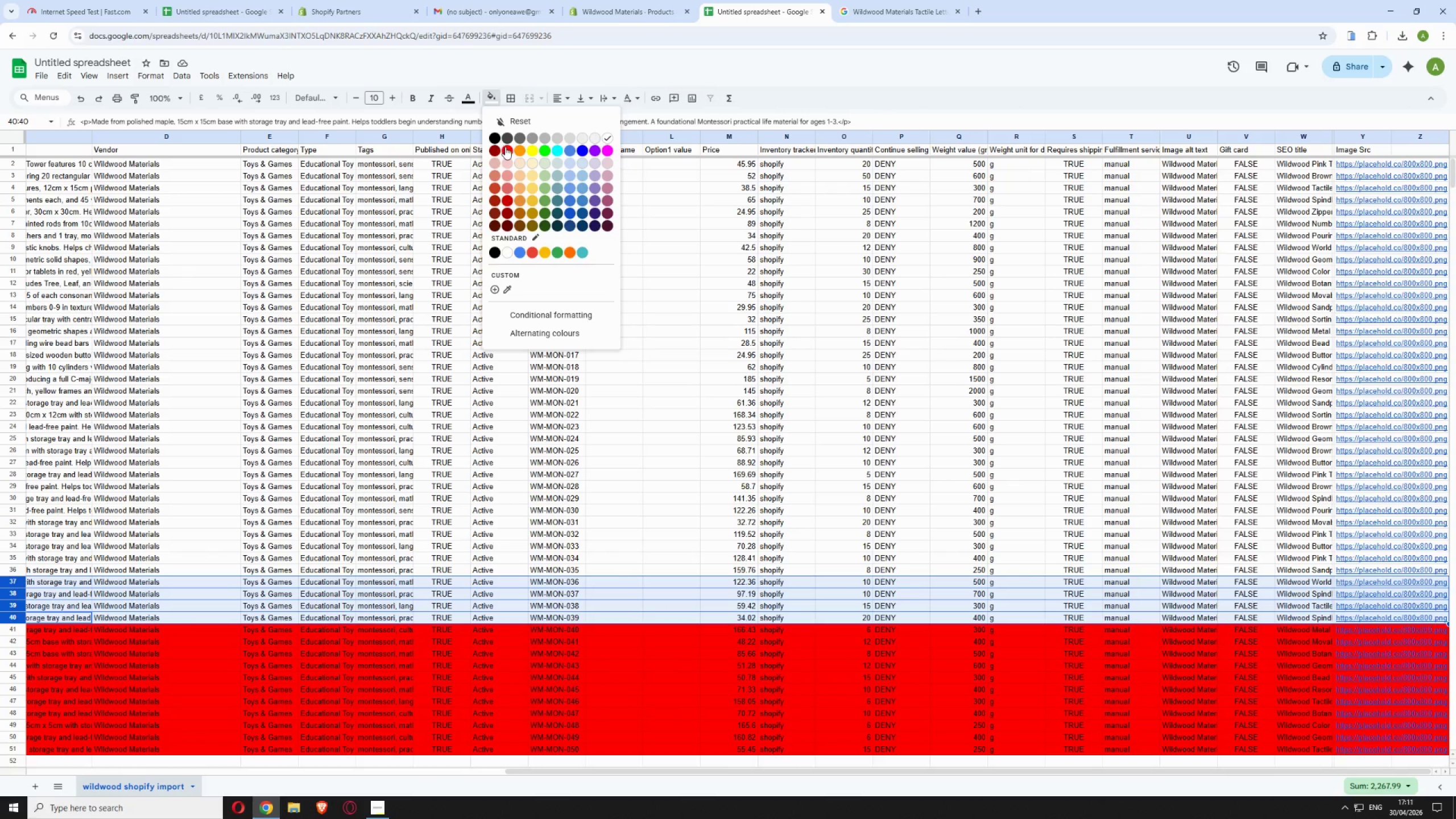 
left_click([505, 147])
 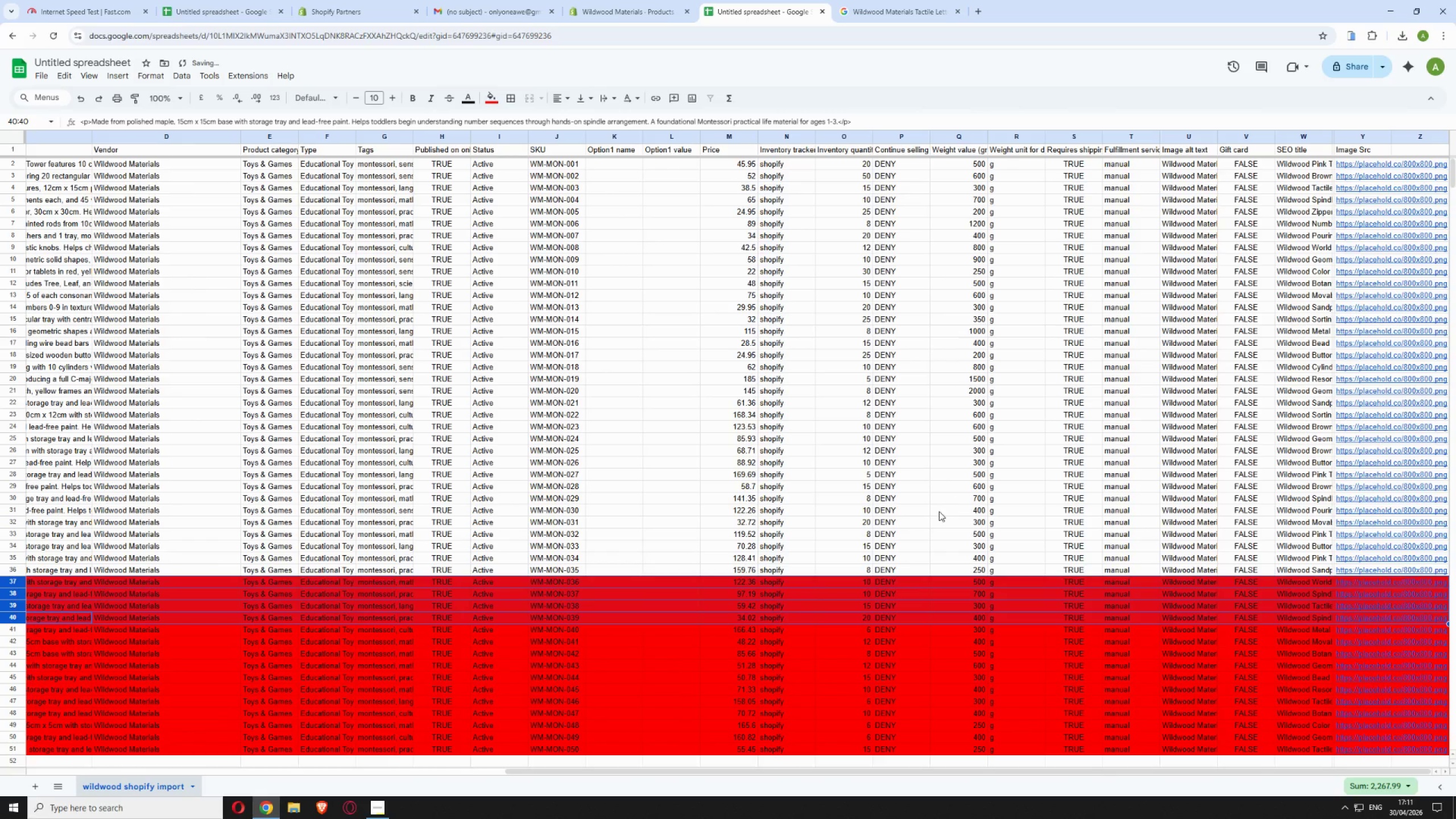 
left_click([939, 511])
 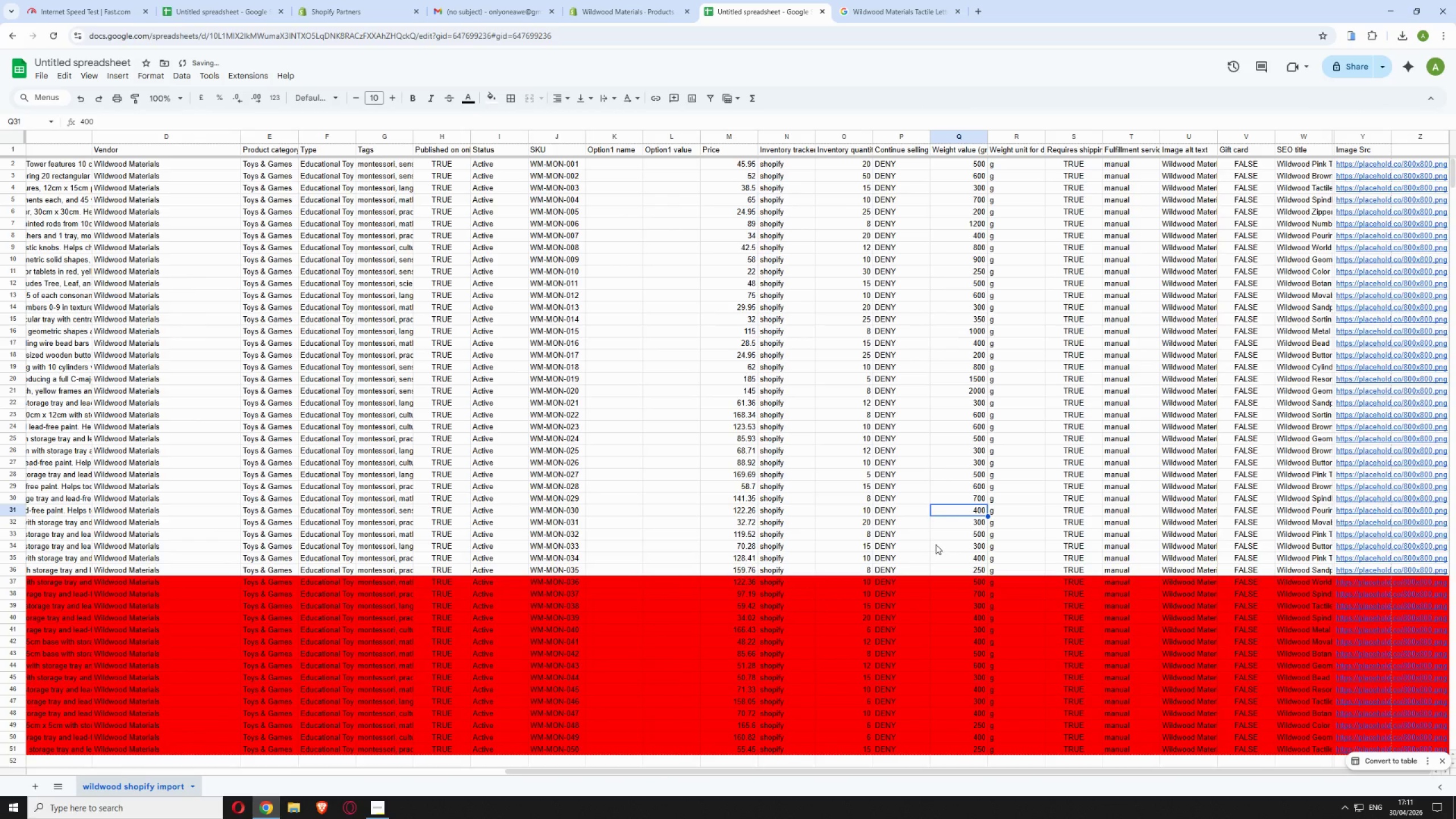 
scroll: coordinate [936, 544], scroll_direction: up, amount: 1.0
 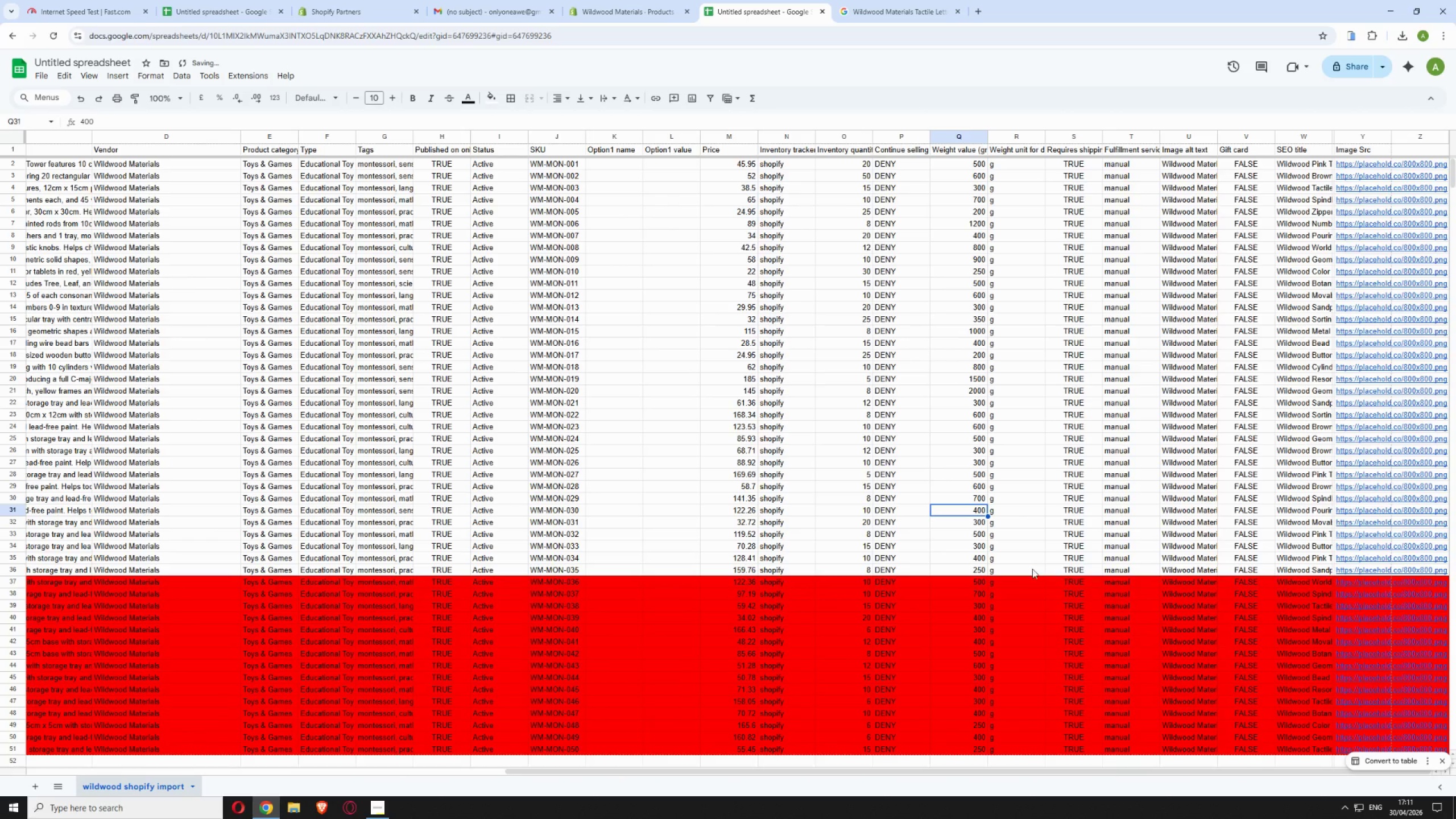 
left_click([1032, 569])
 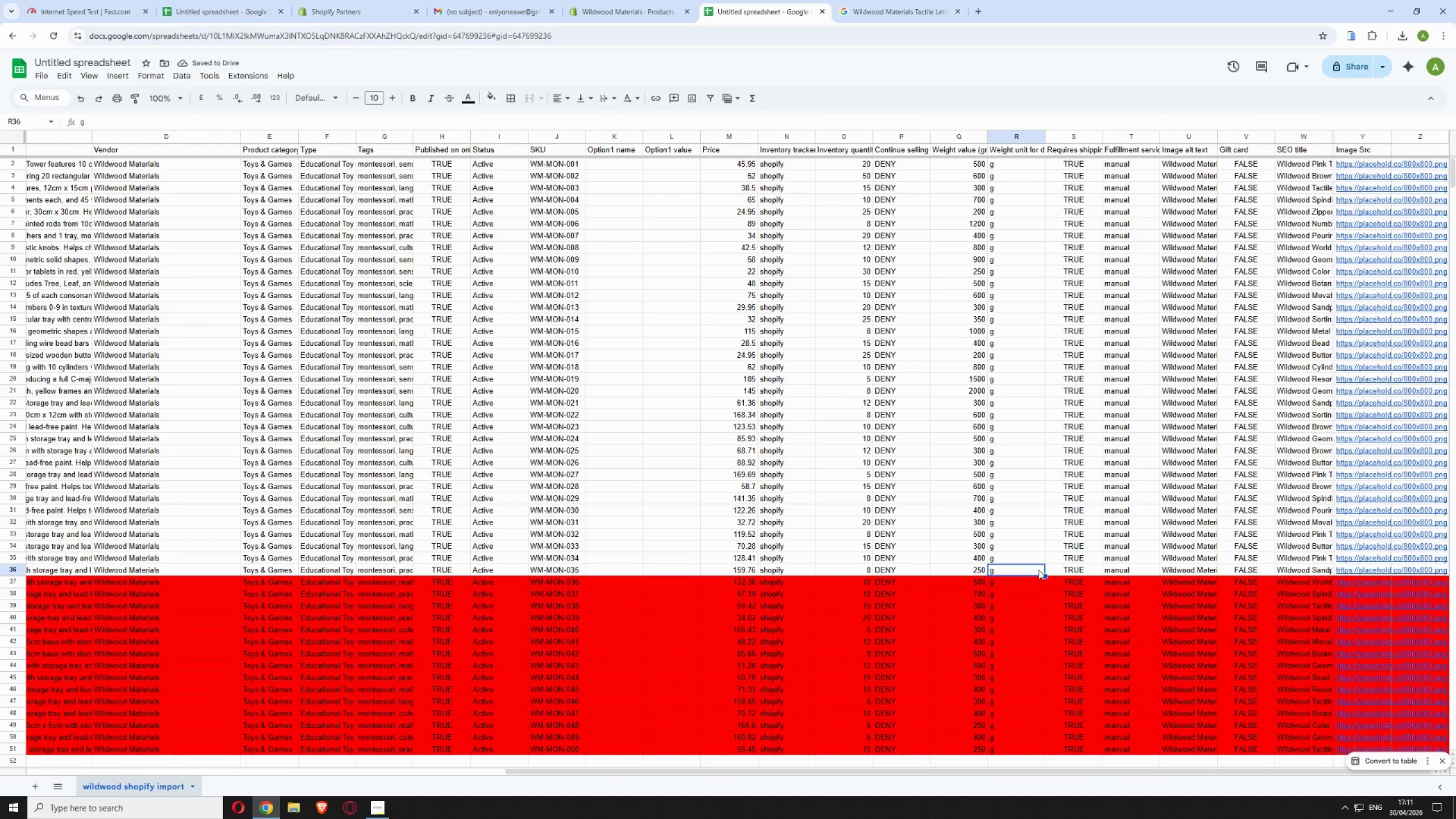 
scroll: coordinate [1037, 570], scroll_direction: up, amount: 2.0
 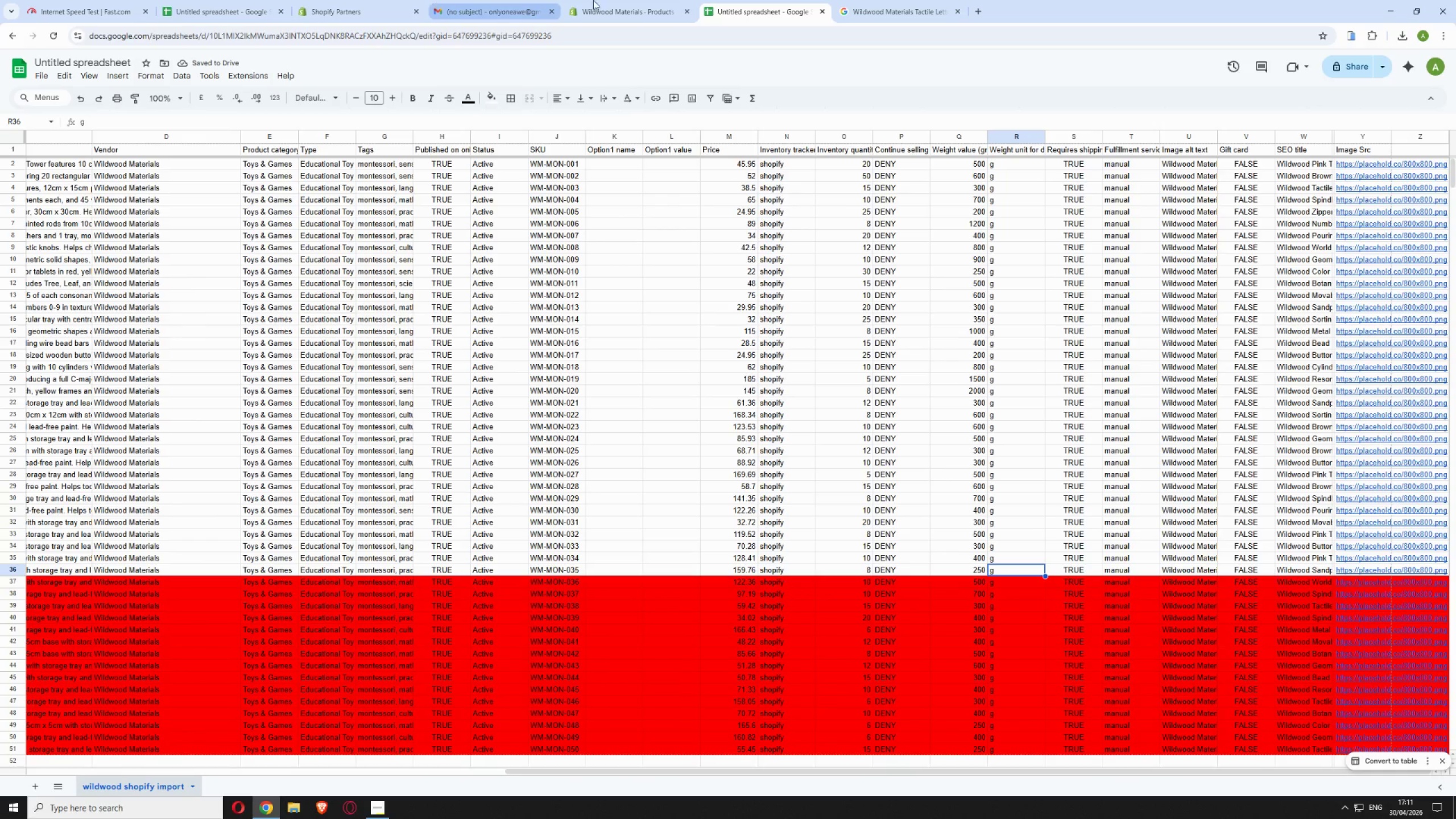 
left_click([638, 3])
 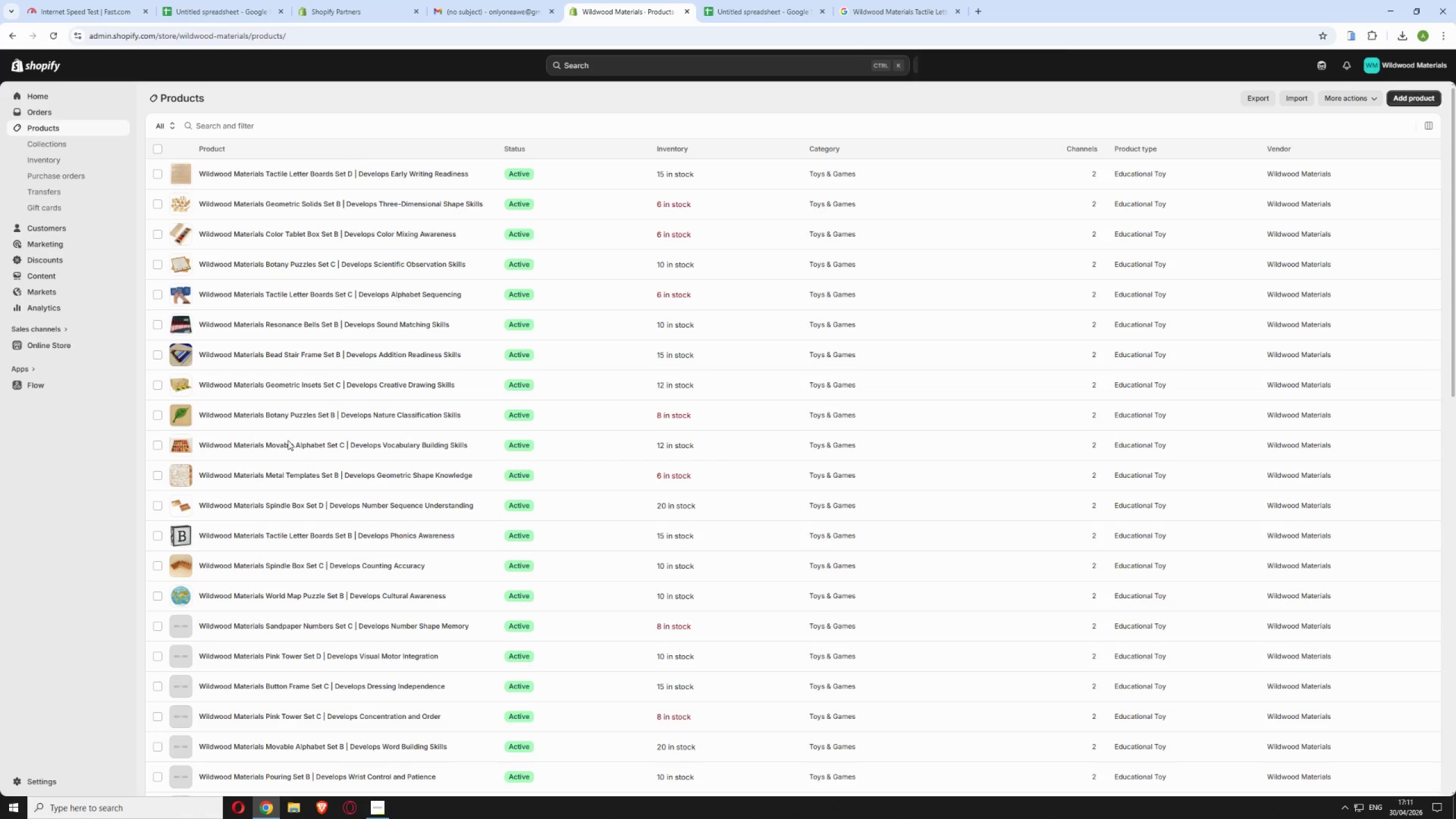 
scroll: coordinate [316, 332], scroll_direction: down, amount: 6.0
 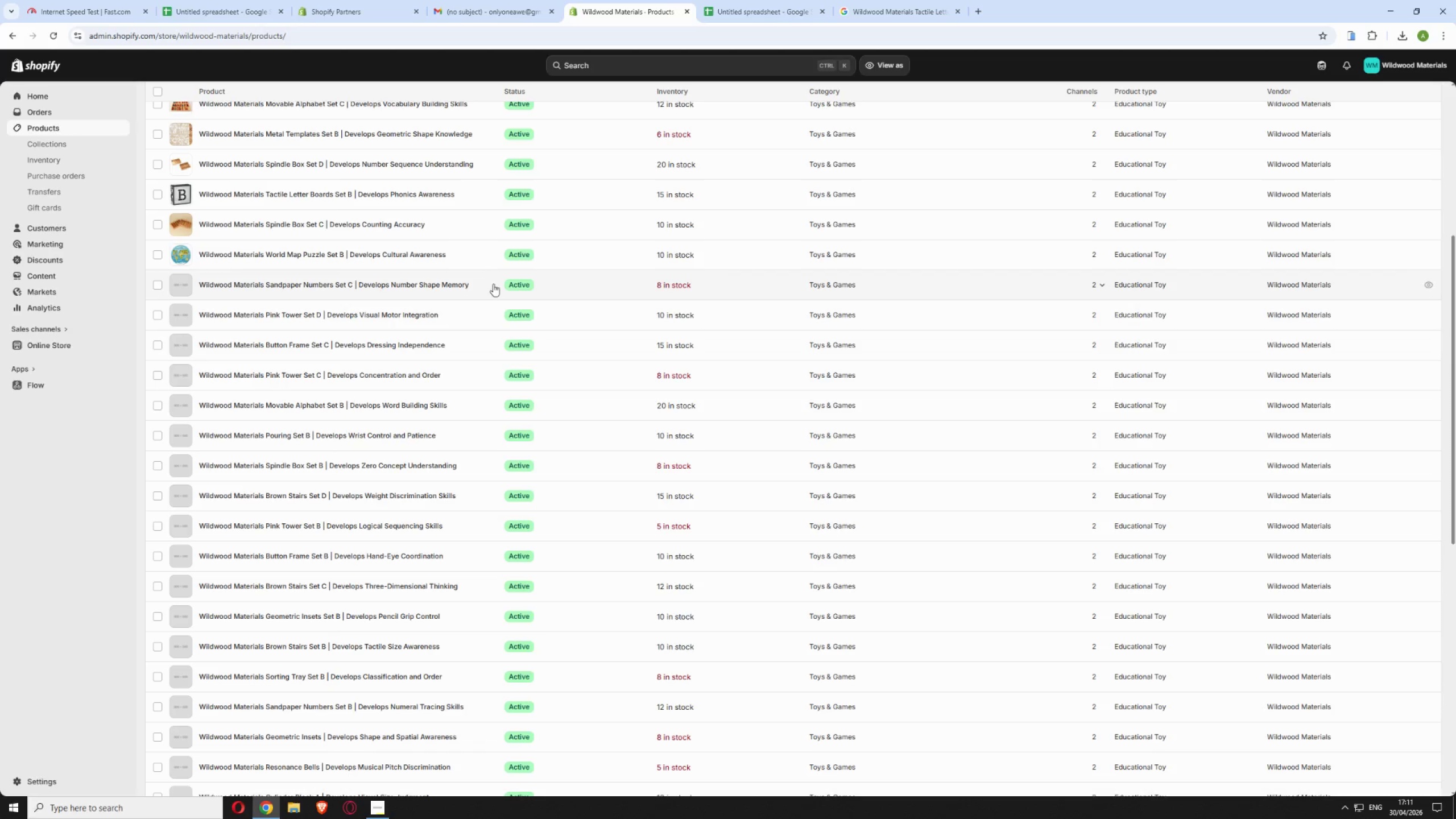 
left_click([494, 283])
 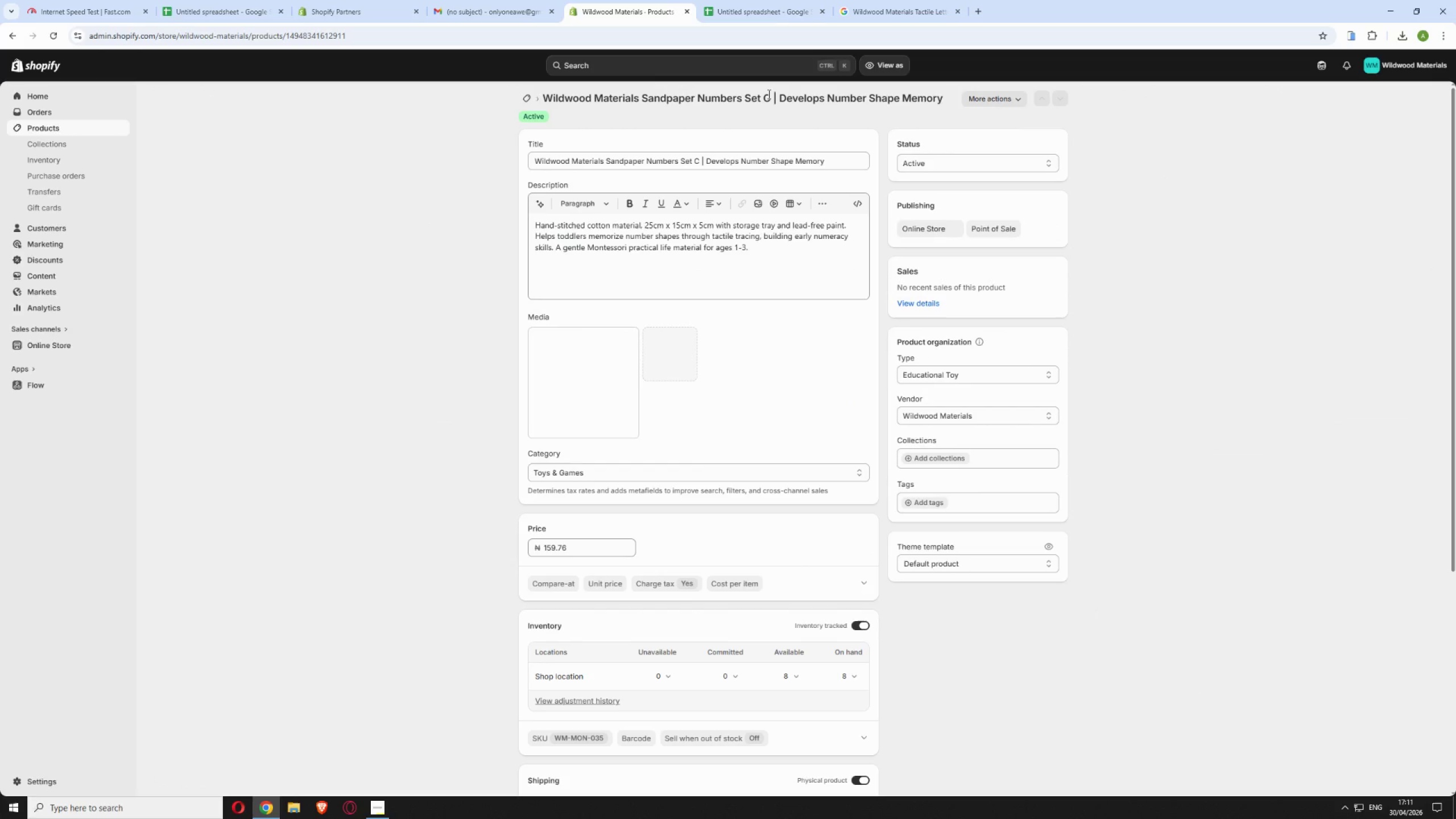 
left_click_drag(start_coordinate=[770, 95], to_coordinate=[539, 93])
 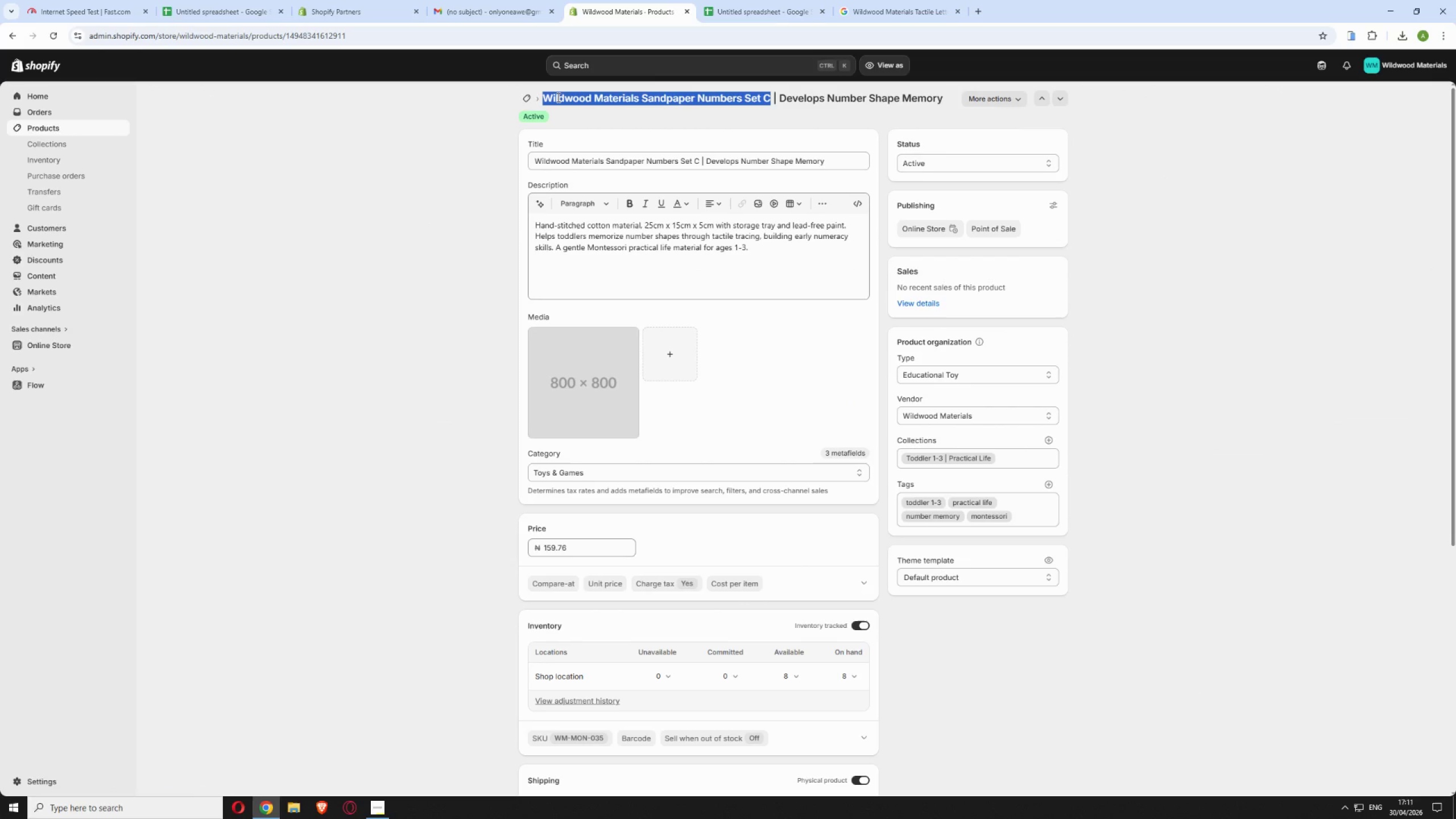 
right_click([557, 97])
 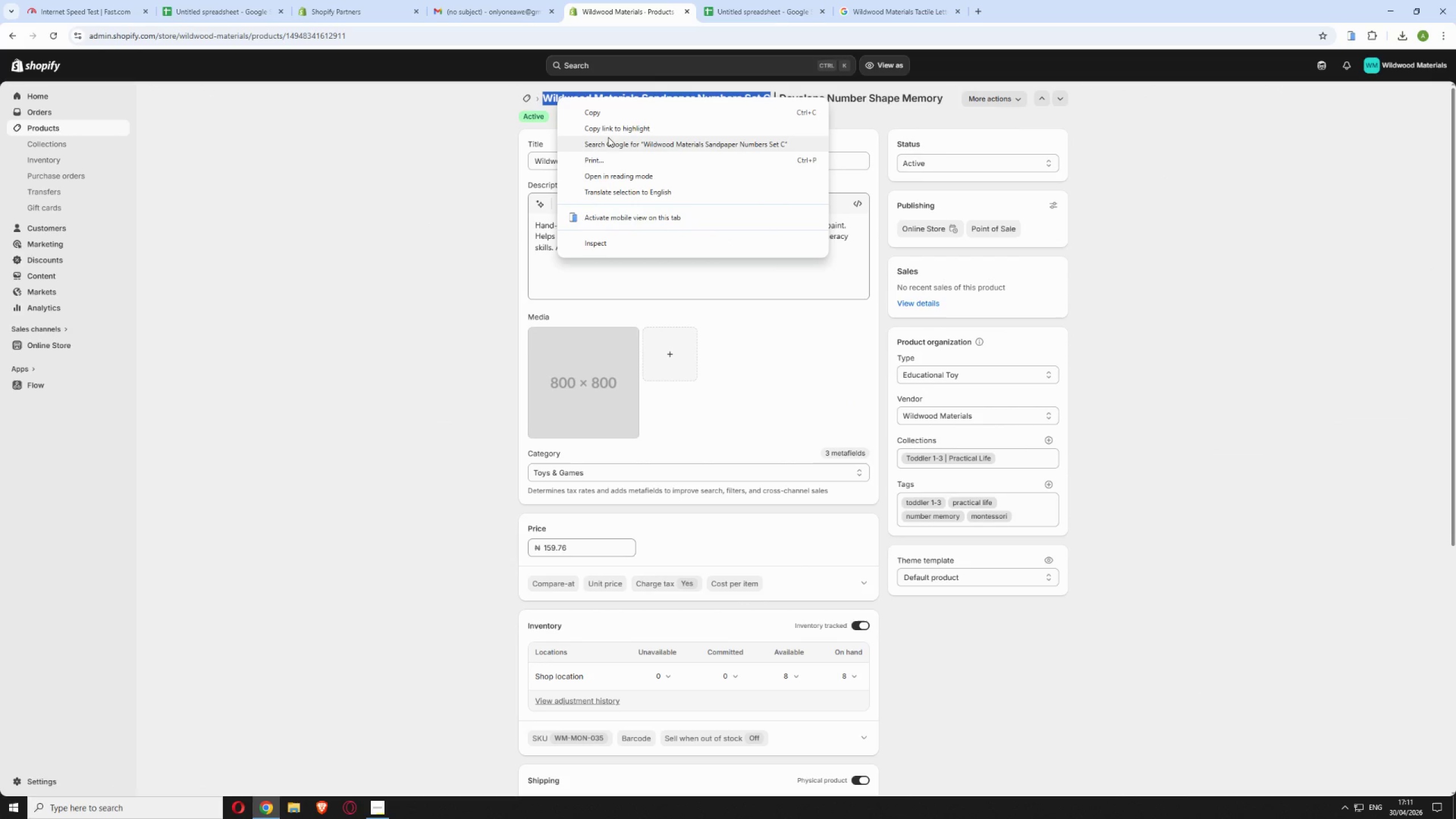 
left_click([609, 139])
 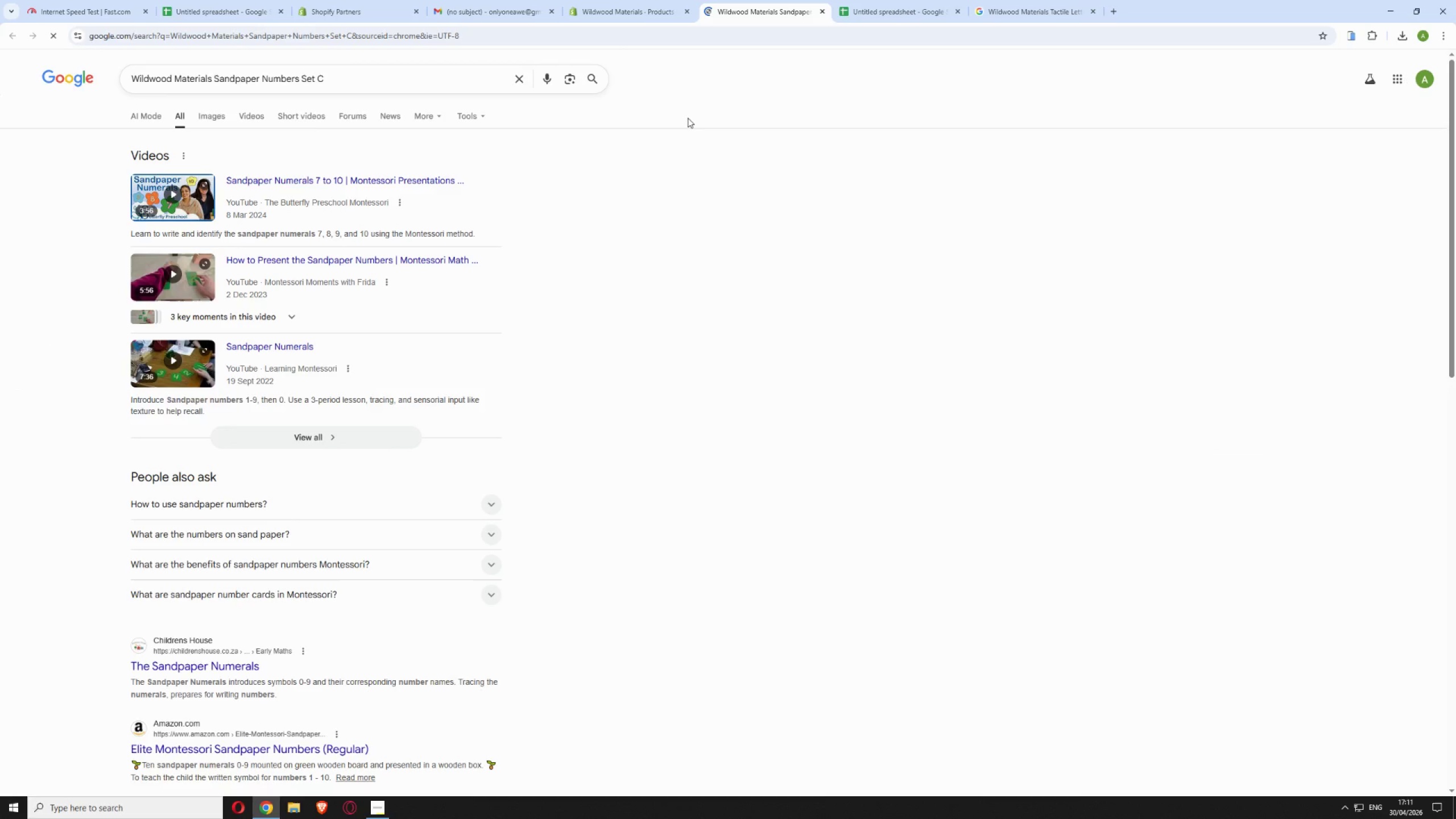 
wait(8.2)
 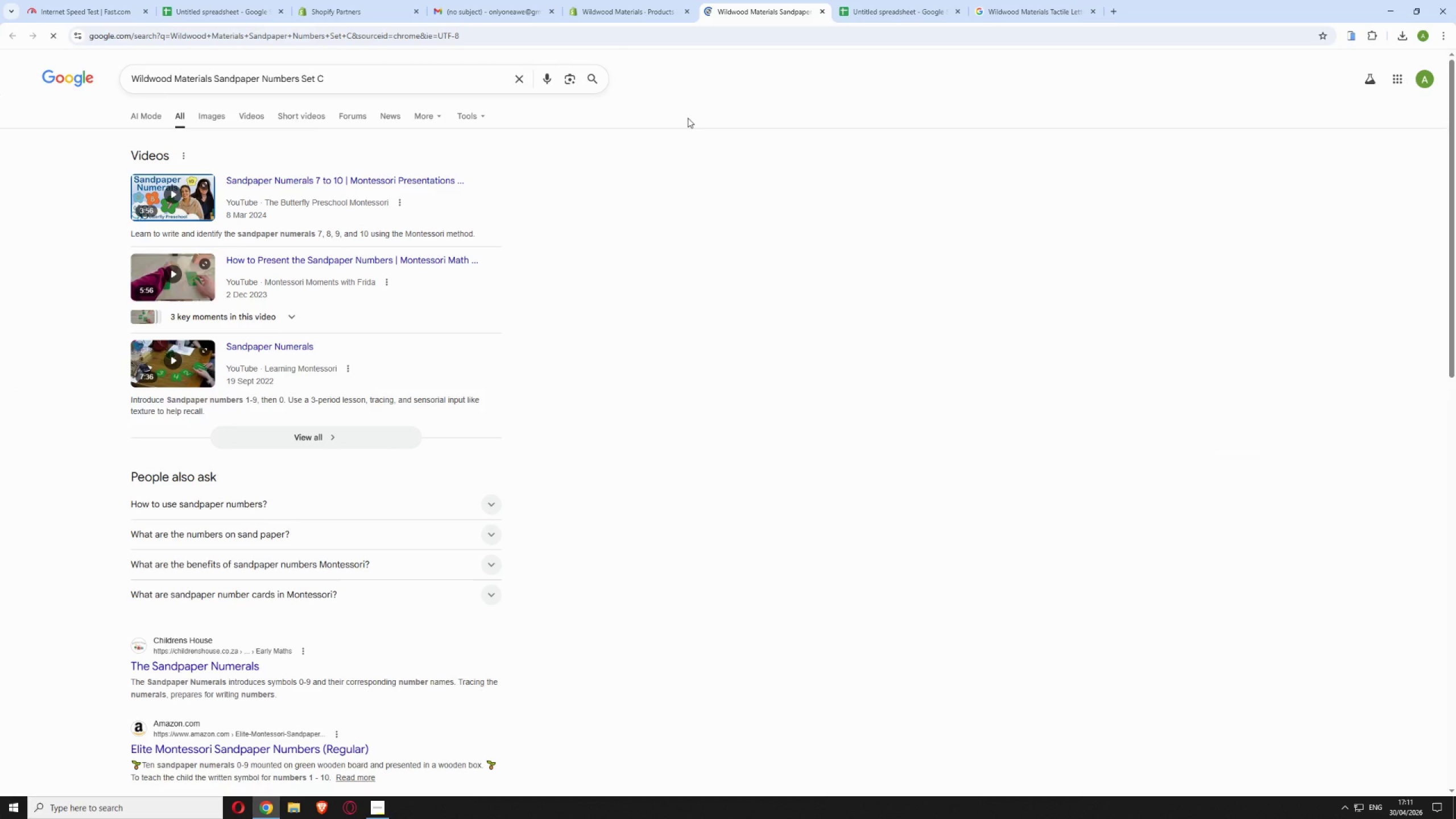 
left_click([212, 115])
 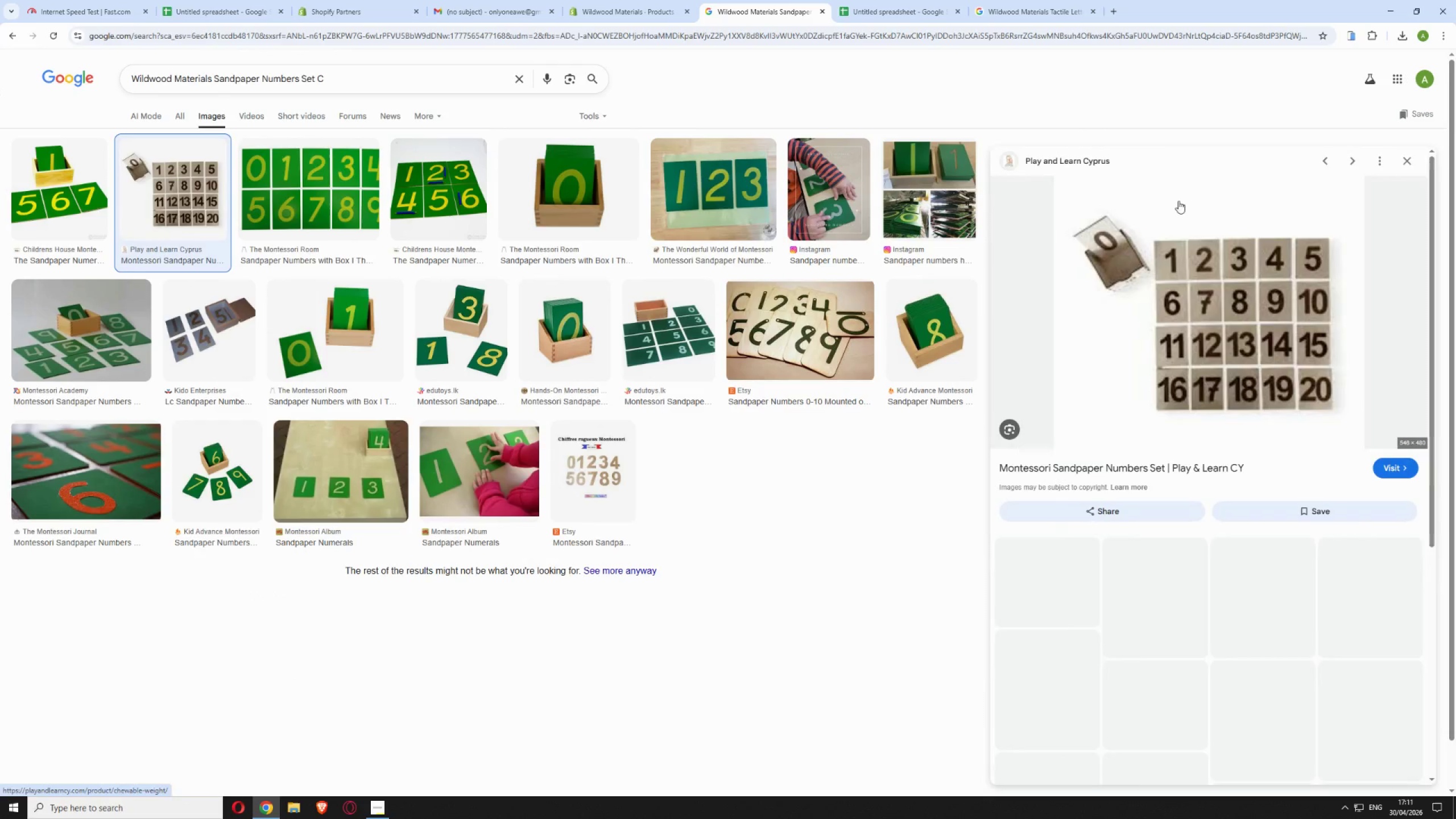 
right_click([1224, 304])
 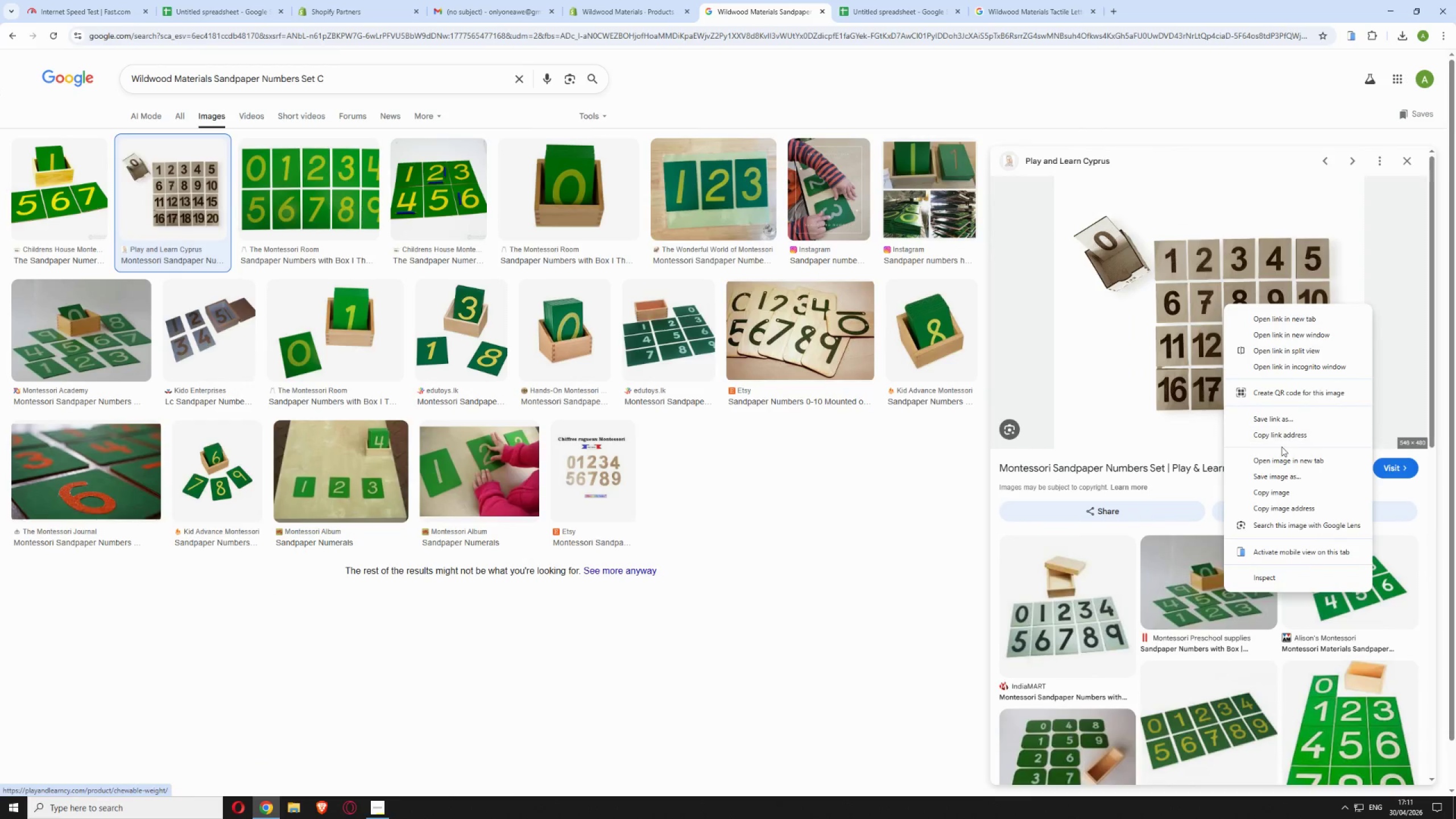 
left_click([1280, 471])
 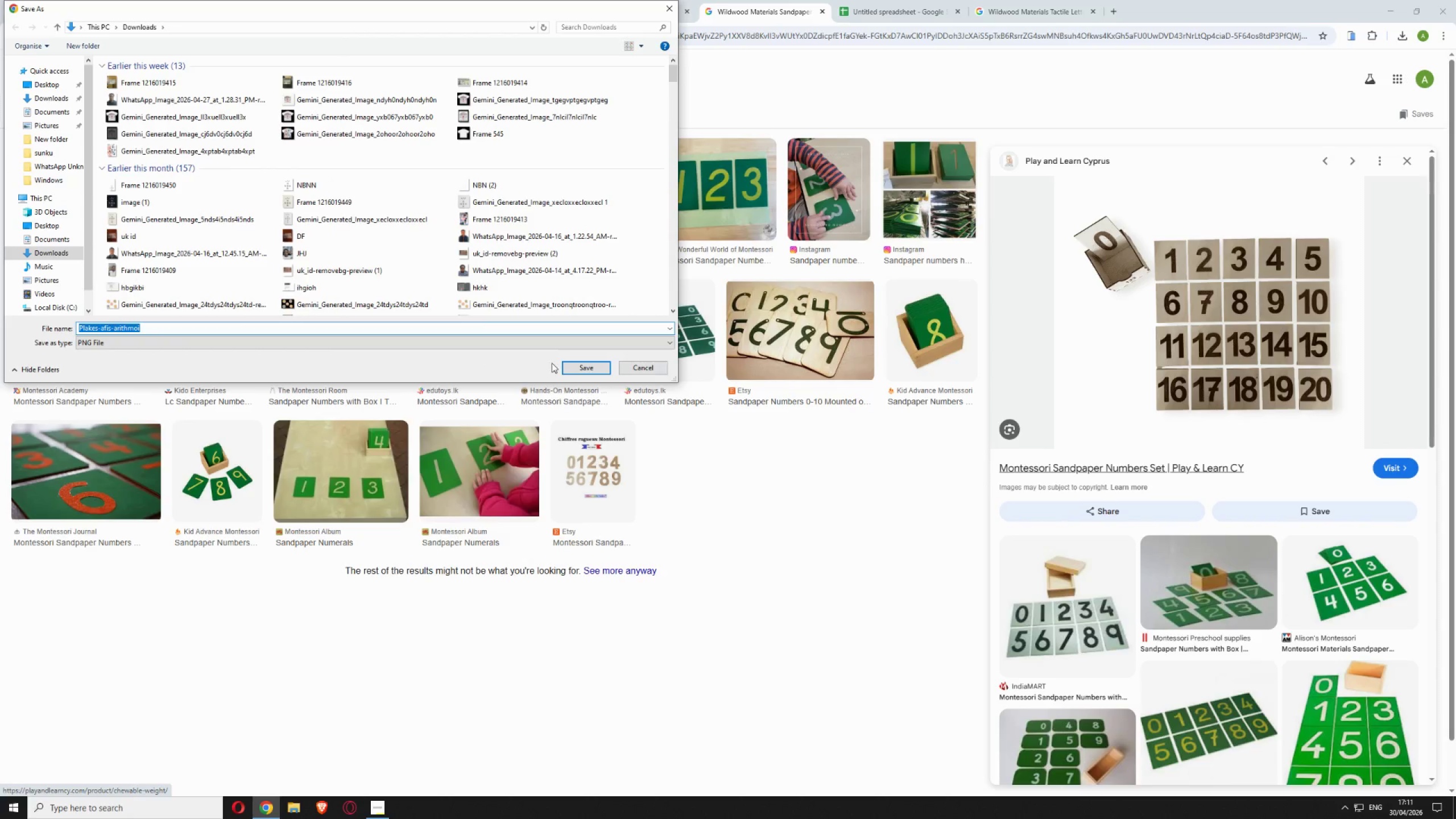 
left_click([572, 368])
 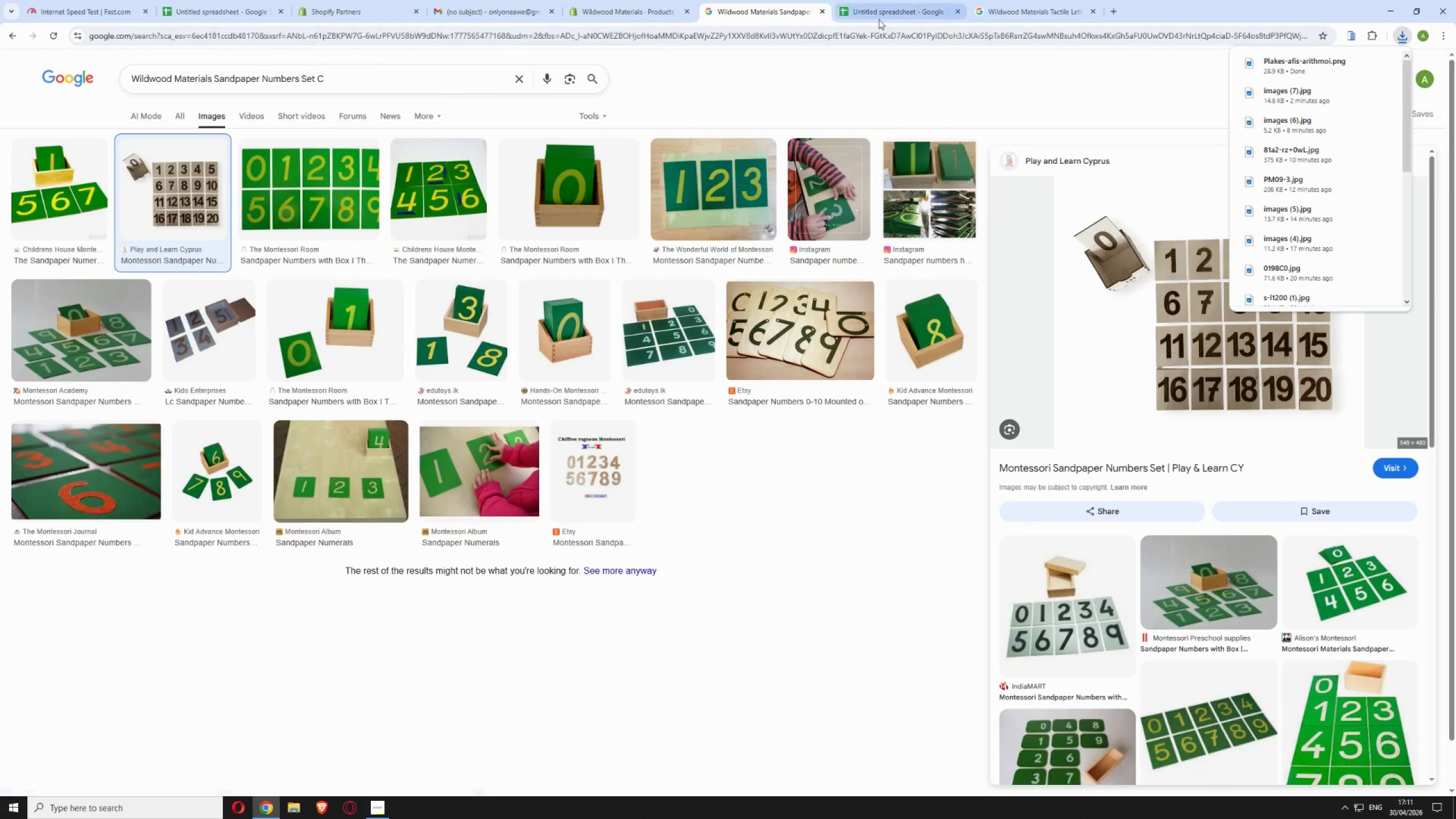 
left_click([875, 11])
 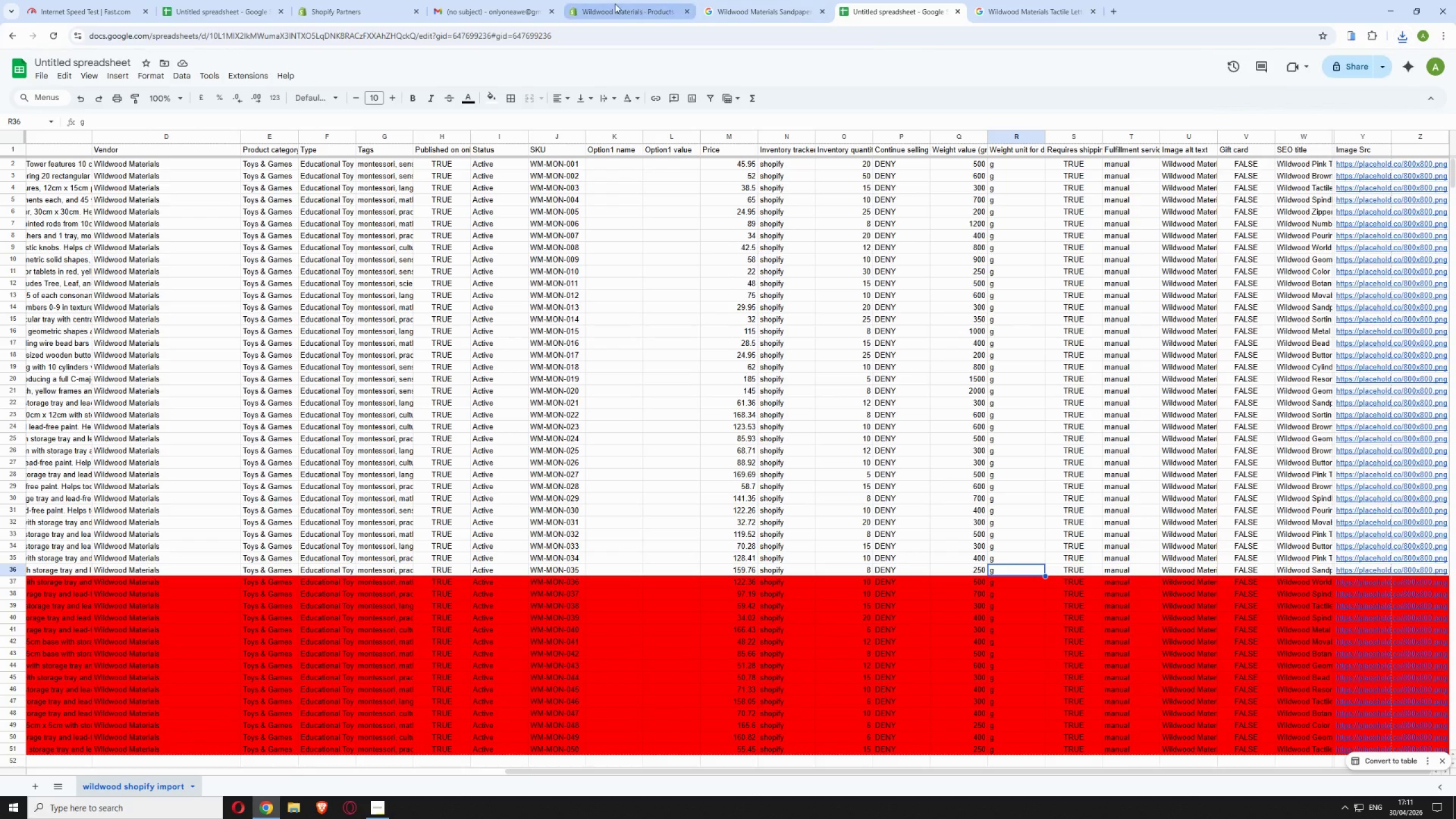 
left_click([615, 3])
 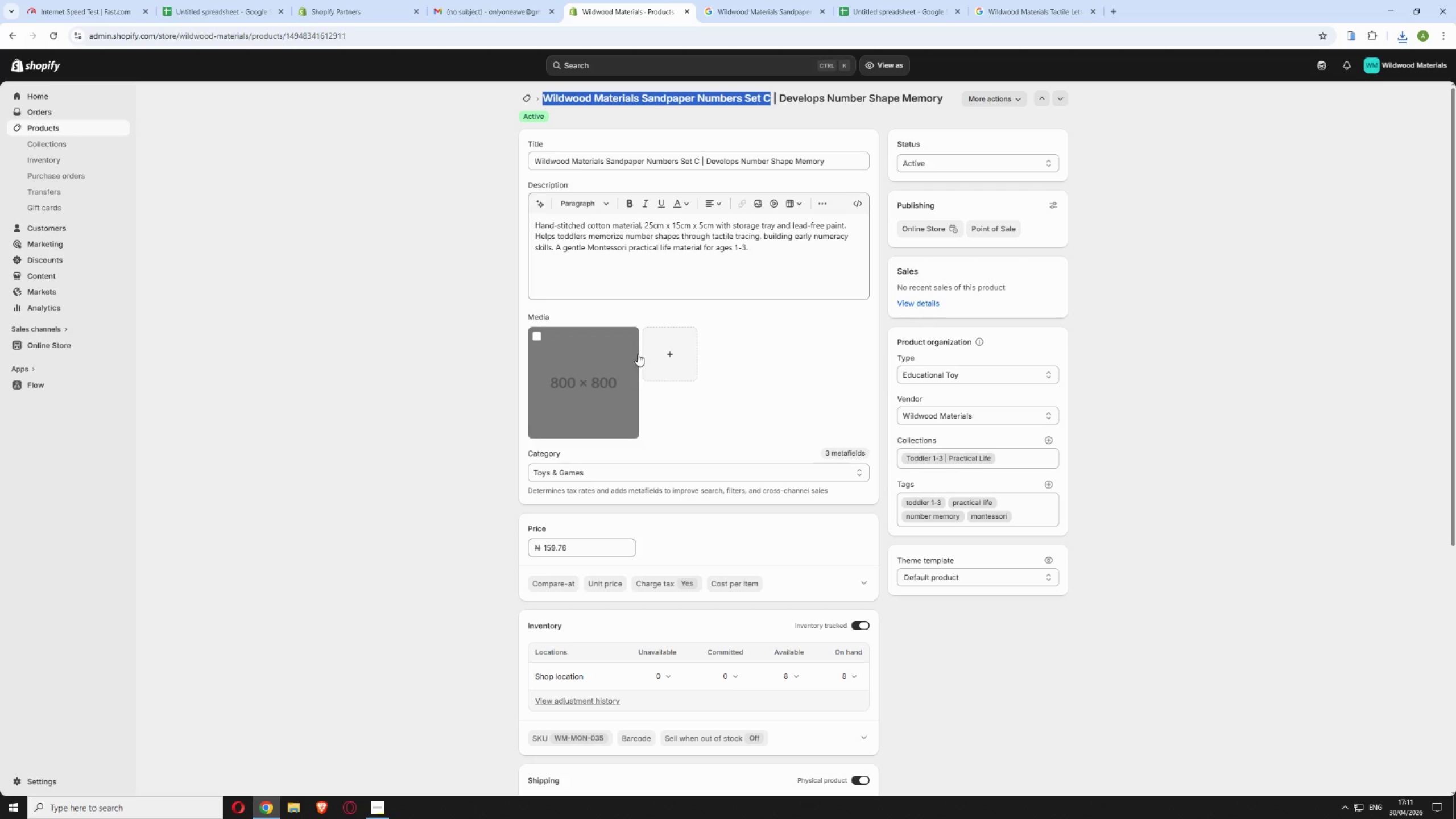 
left_click([665, 349])
 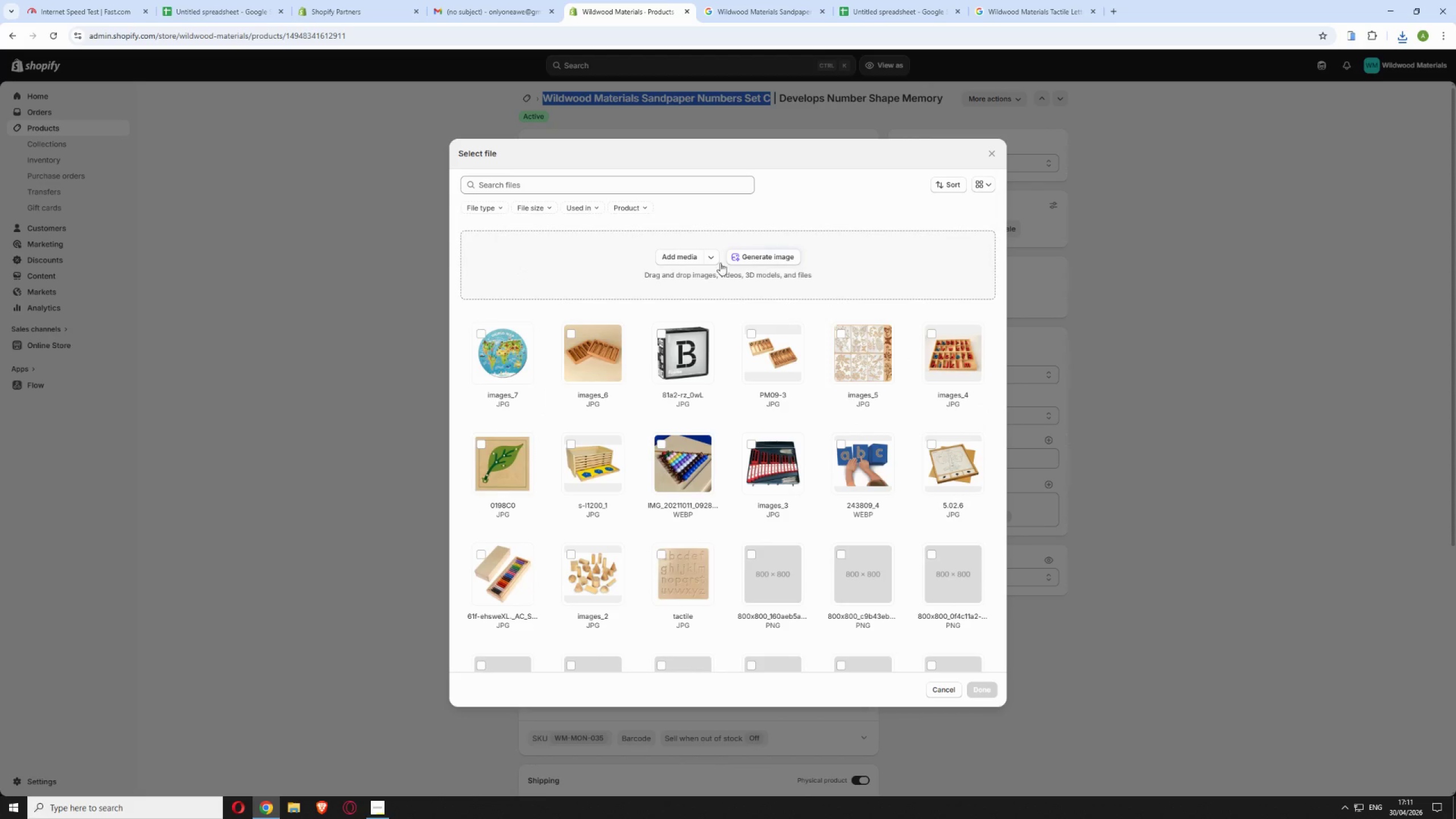 
left_click([683, 256])
 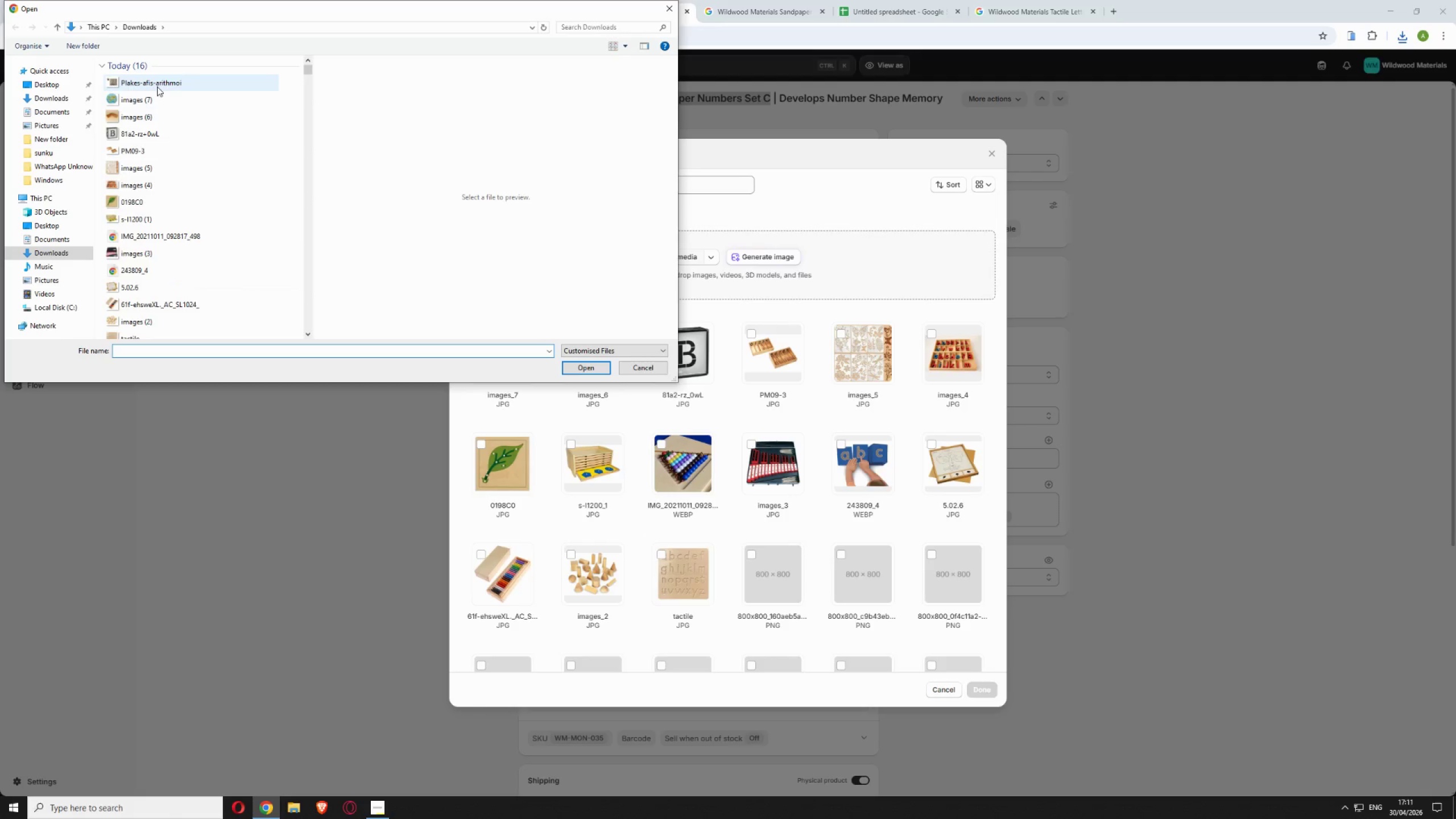 
left_click([157, 86])
 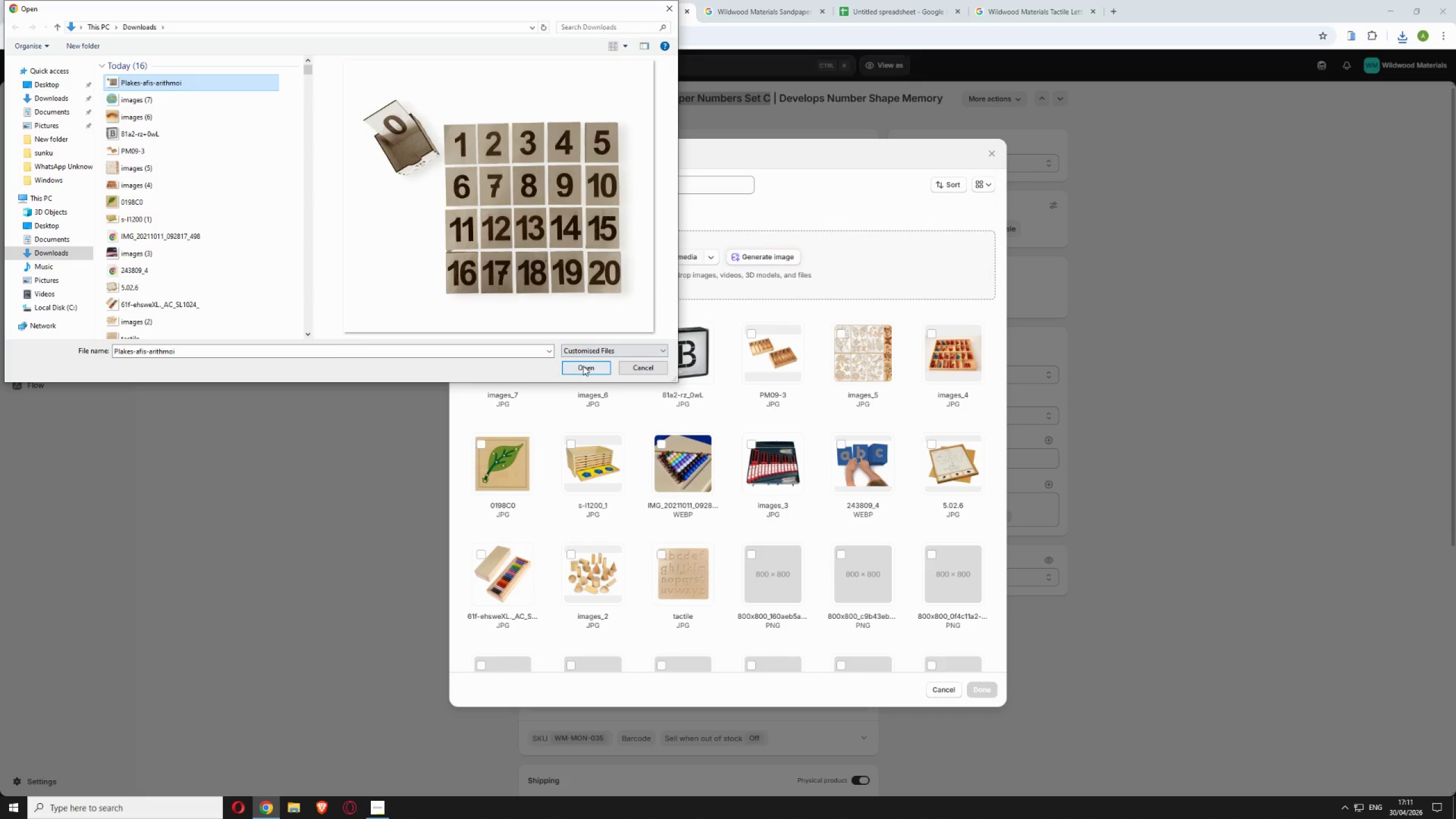 
left_click([583, 366])
 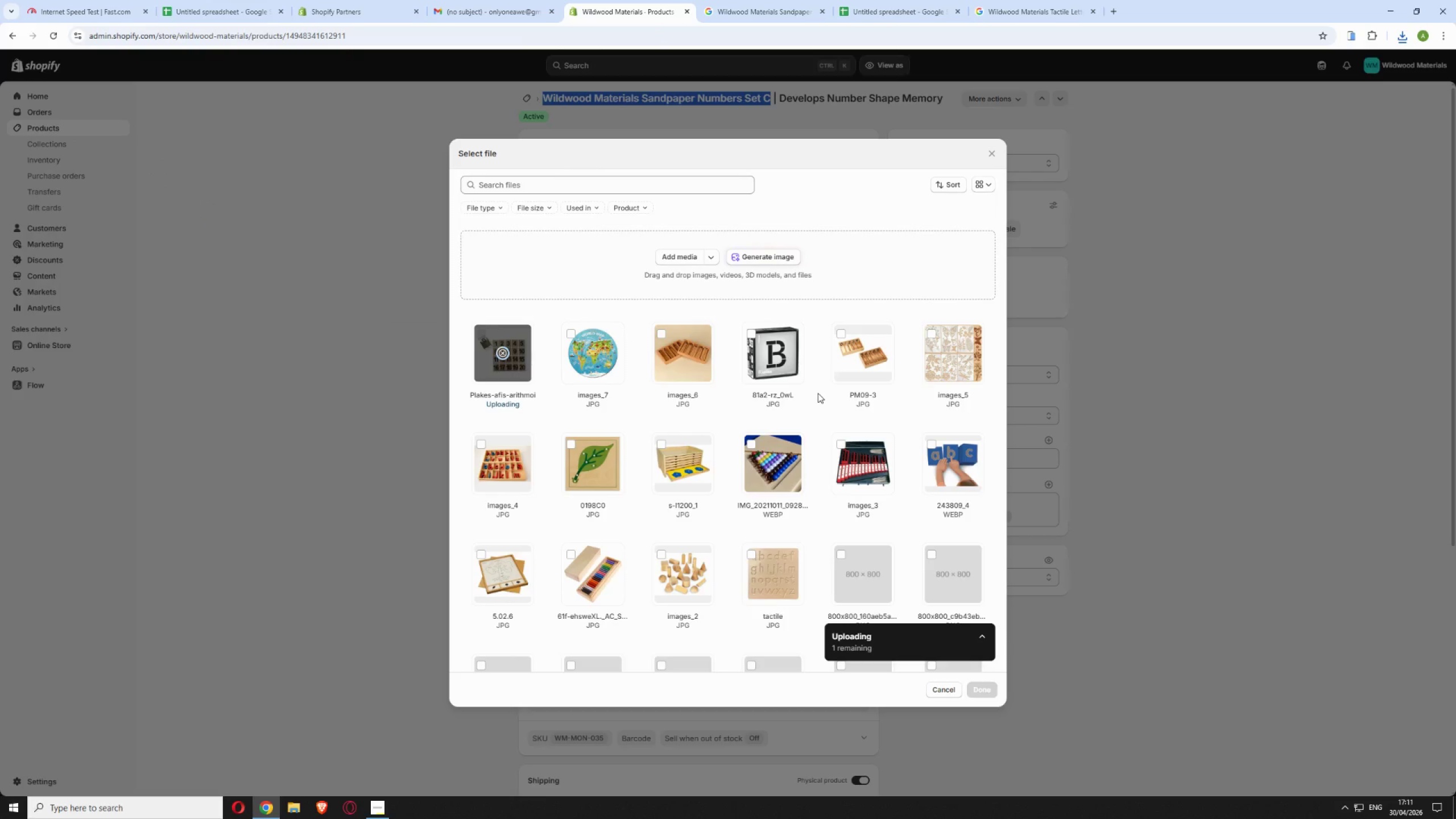 
wait(9.36)
 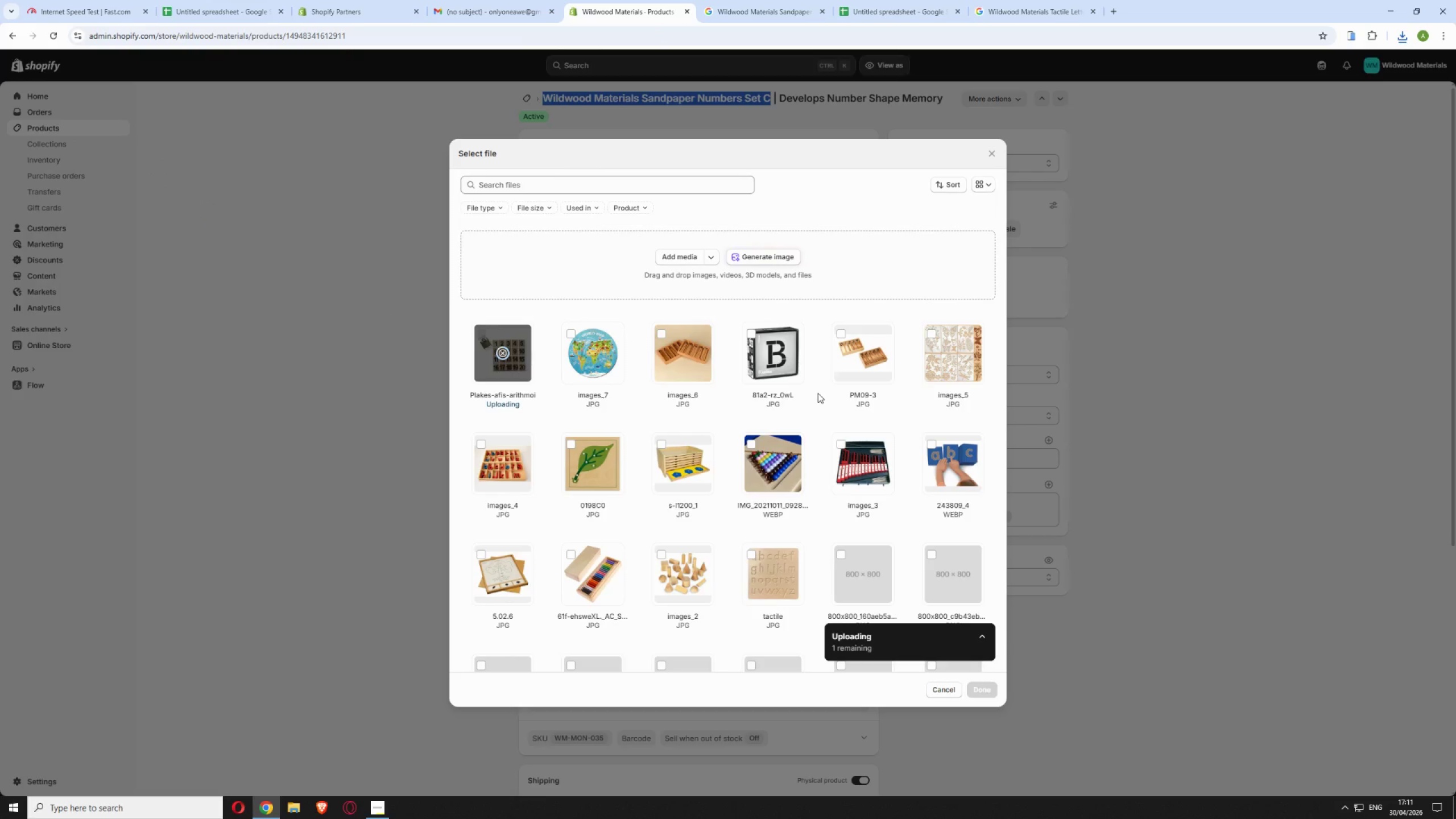 
left_click([985, 689])
 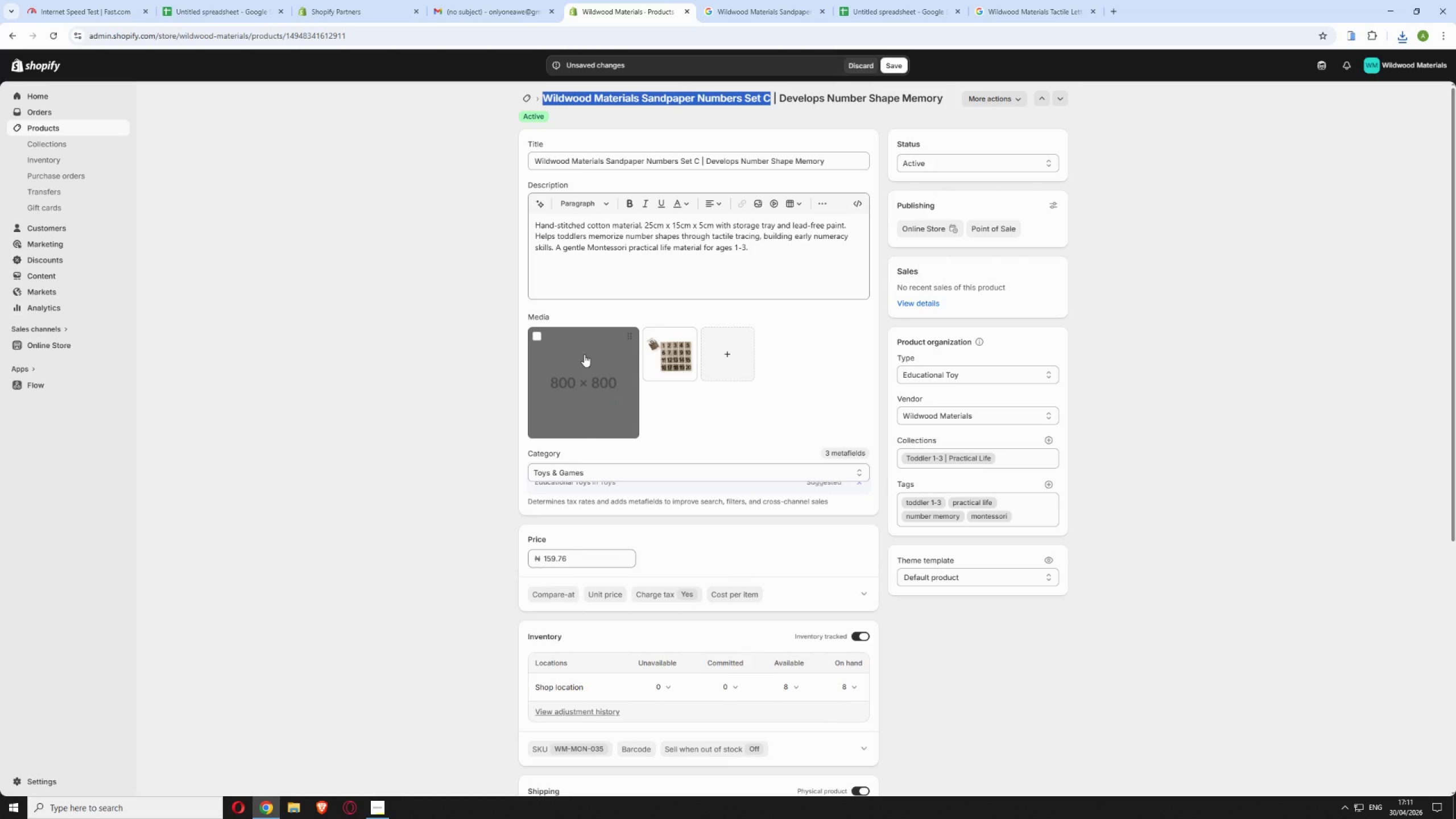 
left_click([535, 334])
 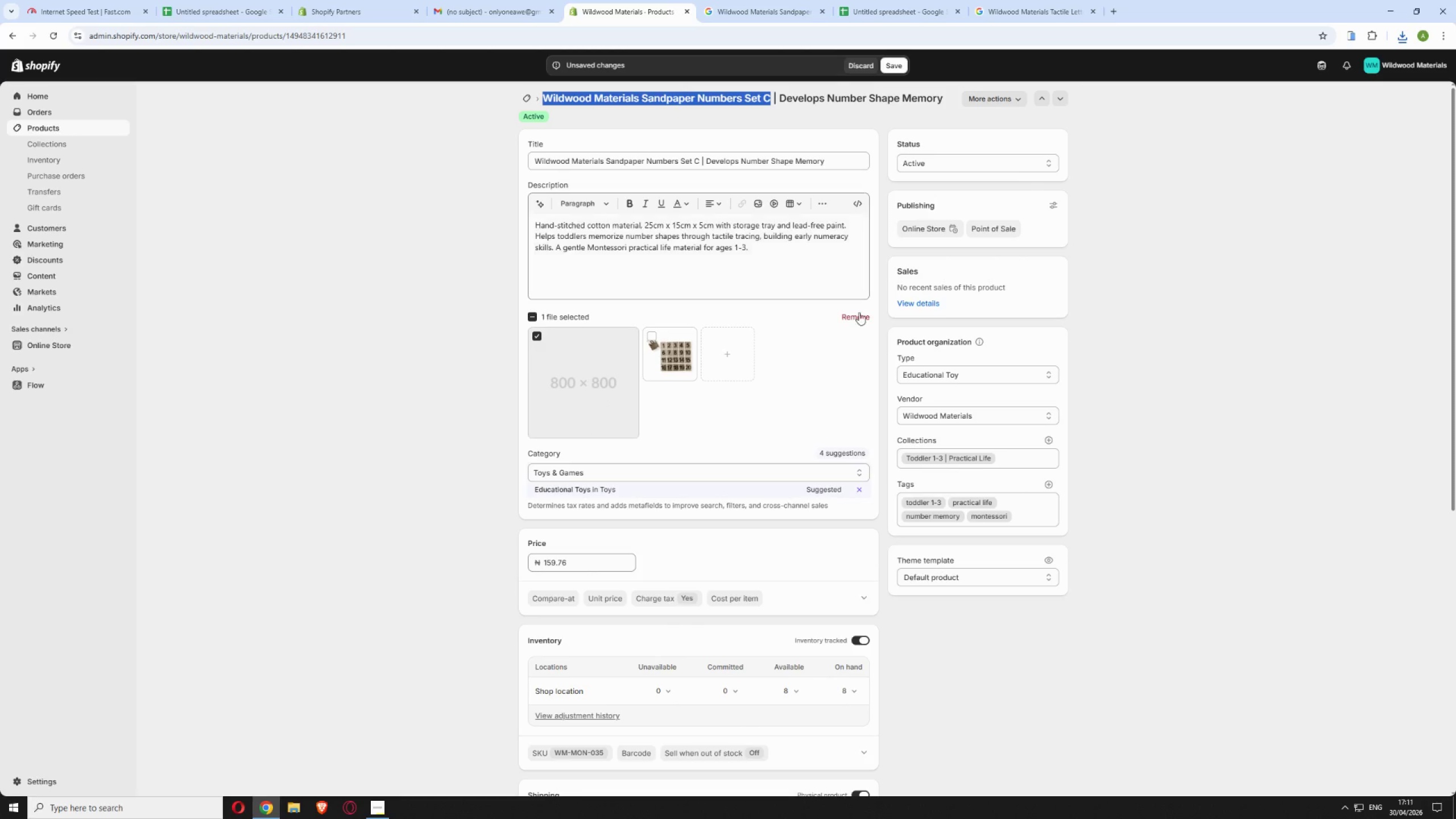 
left_click([859, 313])
 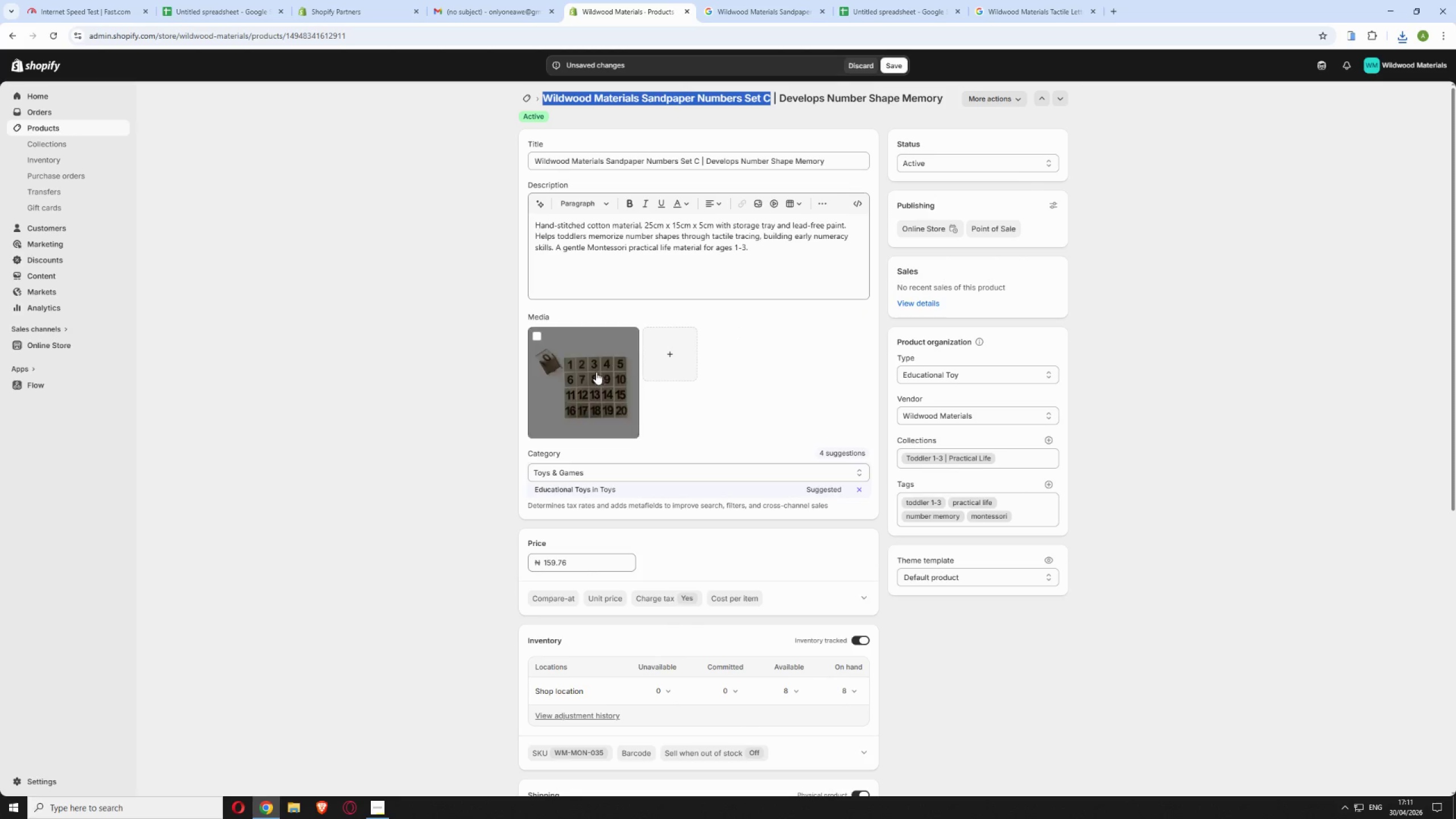 
left_click([596, 372])
 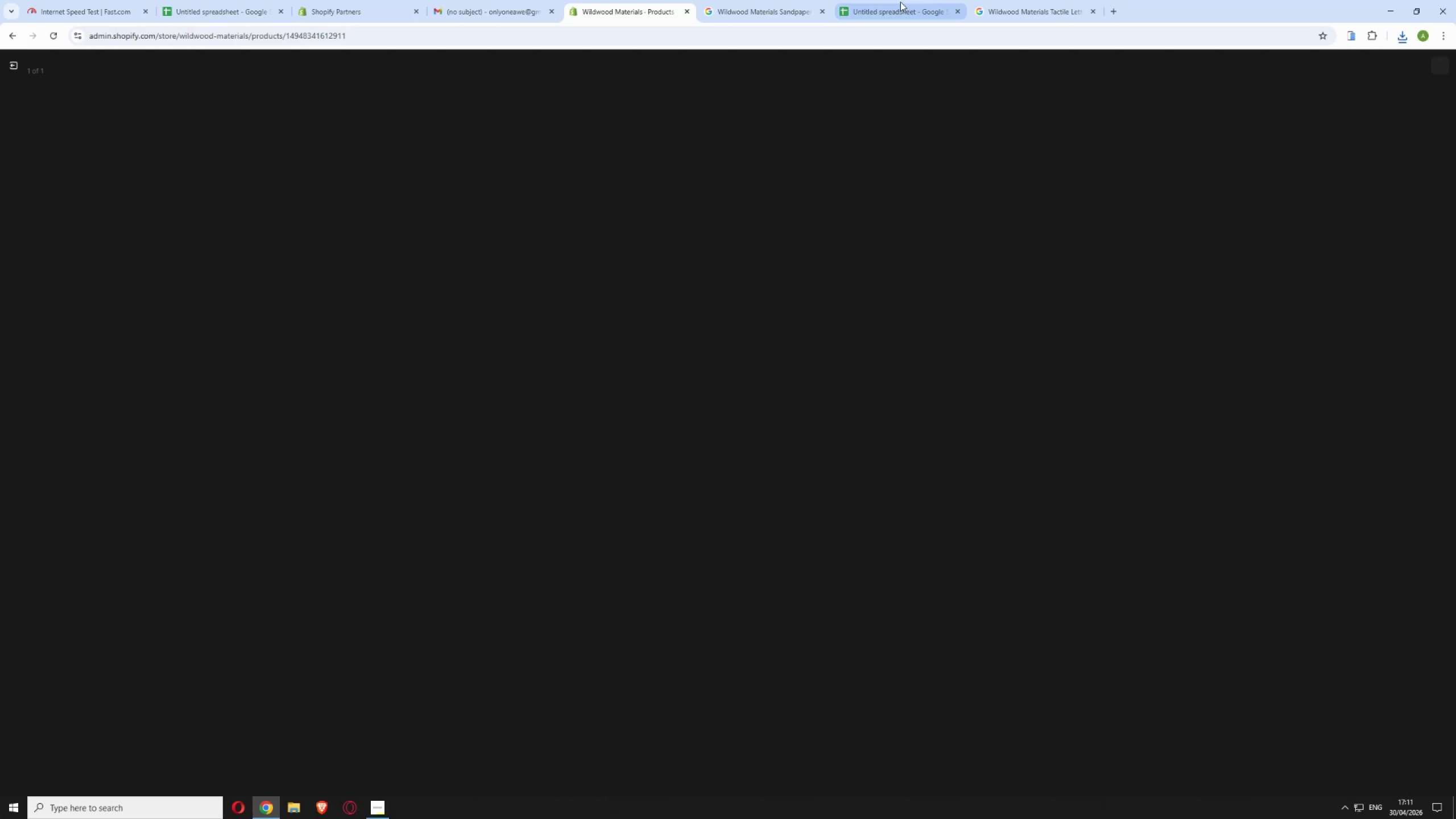 
left_click([900, 2])
 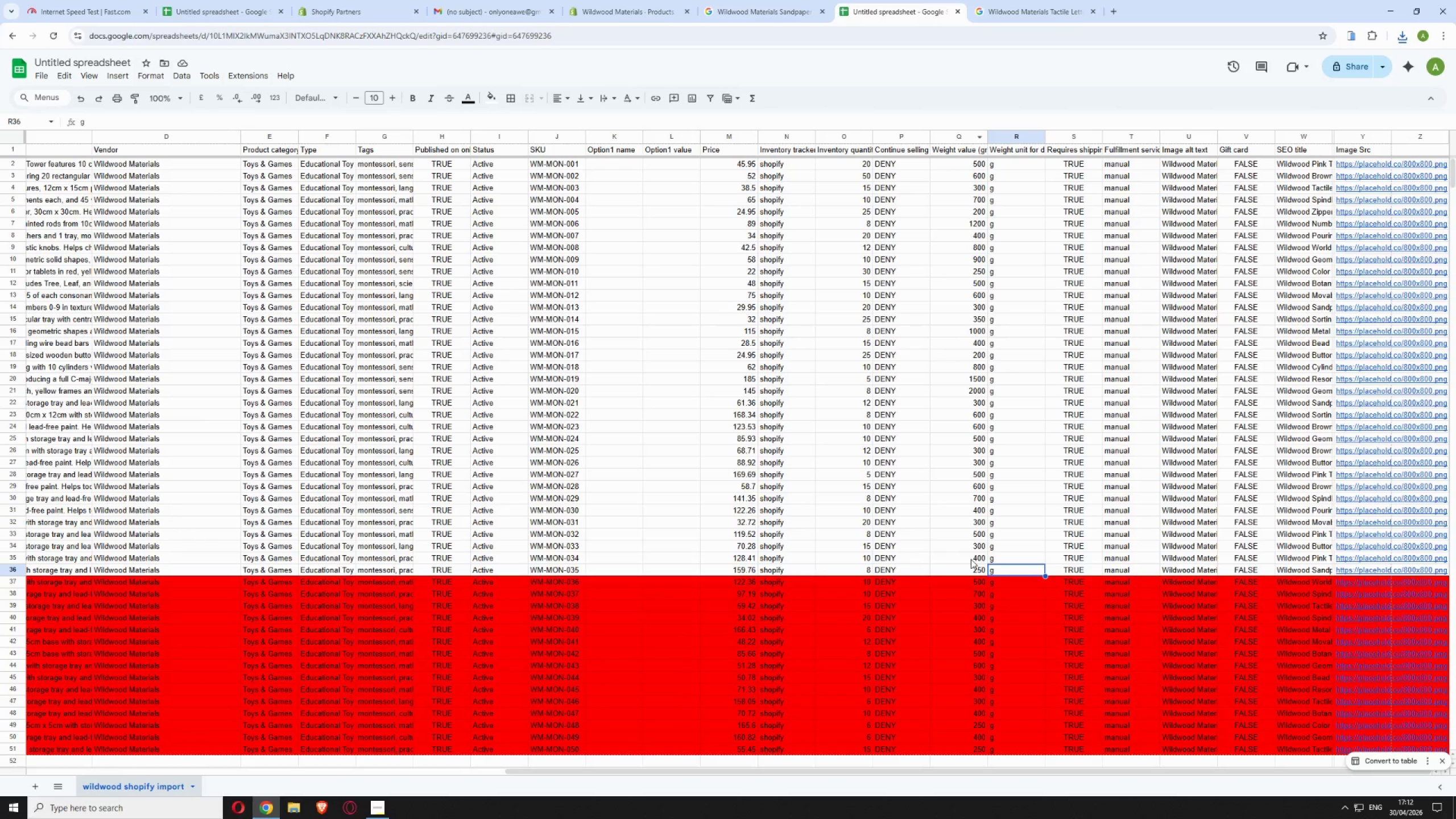 
wait(8.61)
 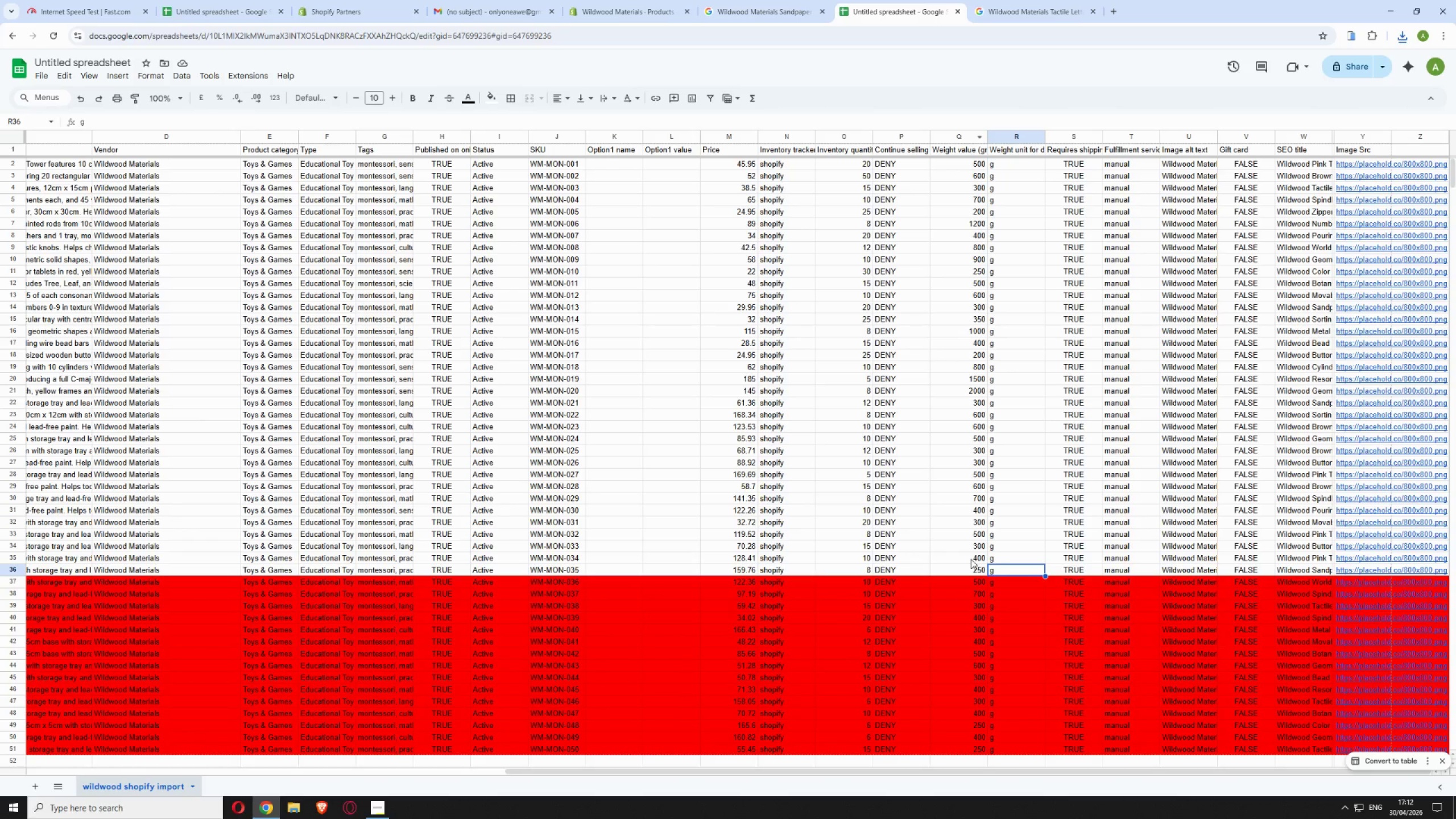 
double_click([1190, 567])
 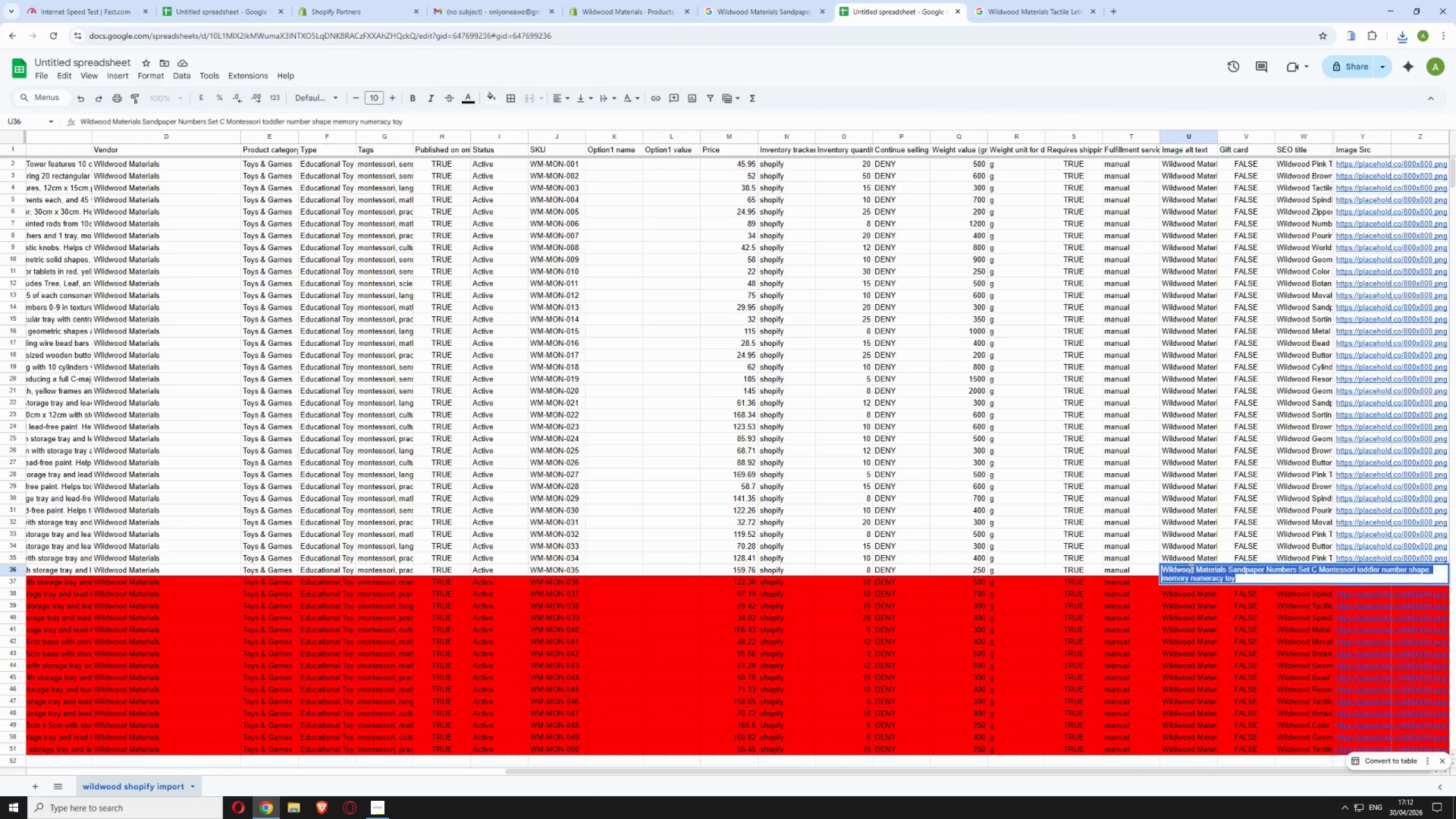 
triple_click([1190, 568])
 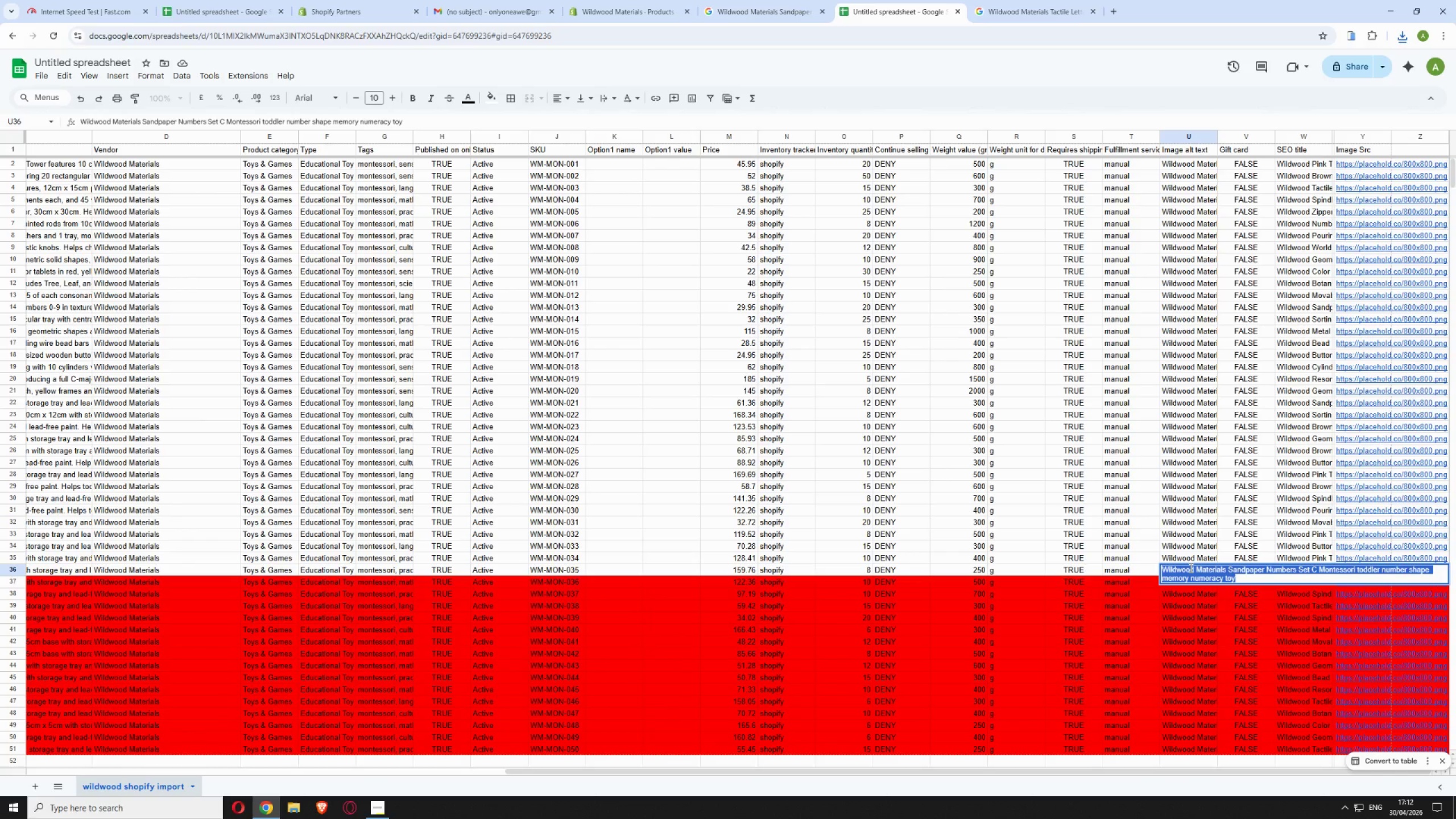 
triple_click([1190, 568])
 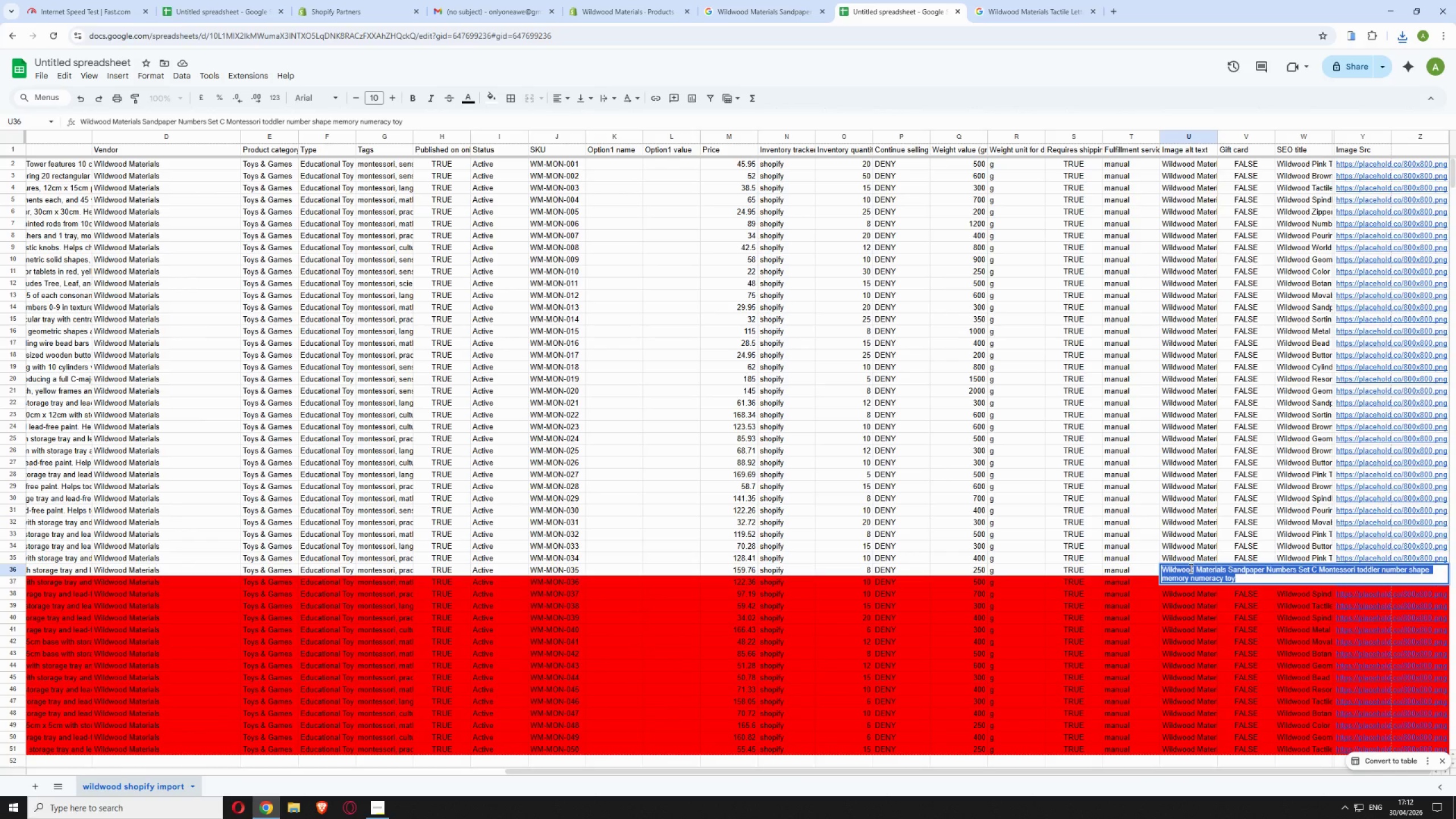 
key(Control+C)
 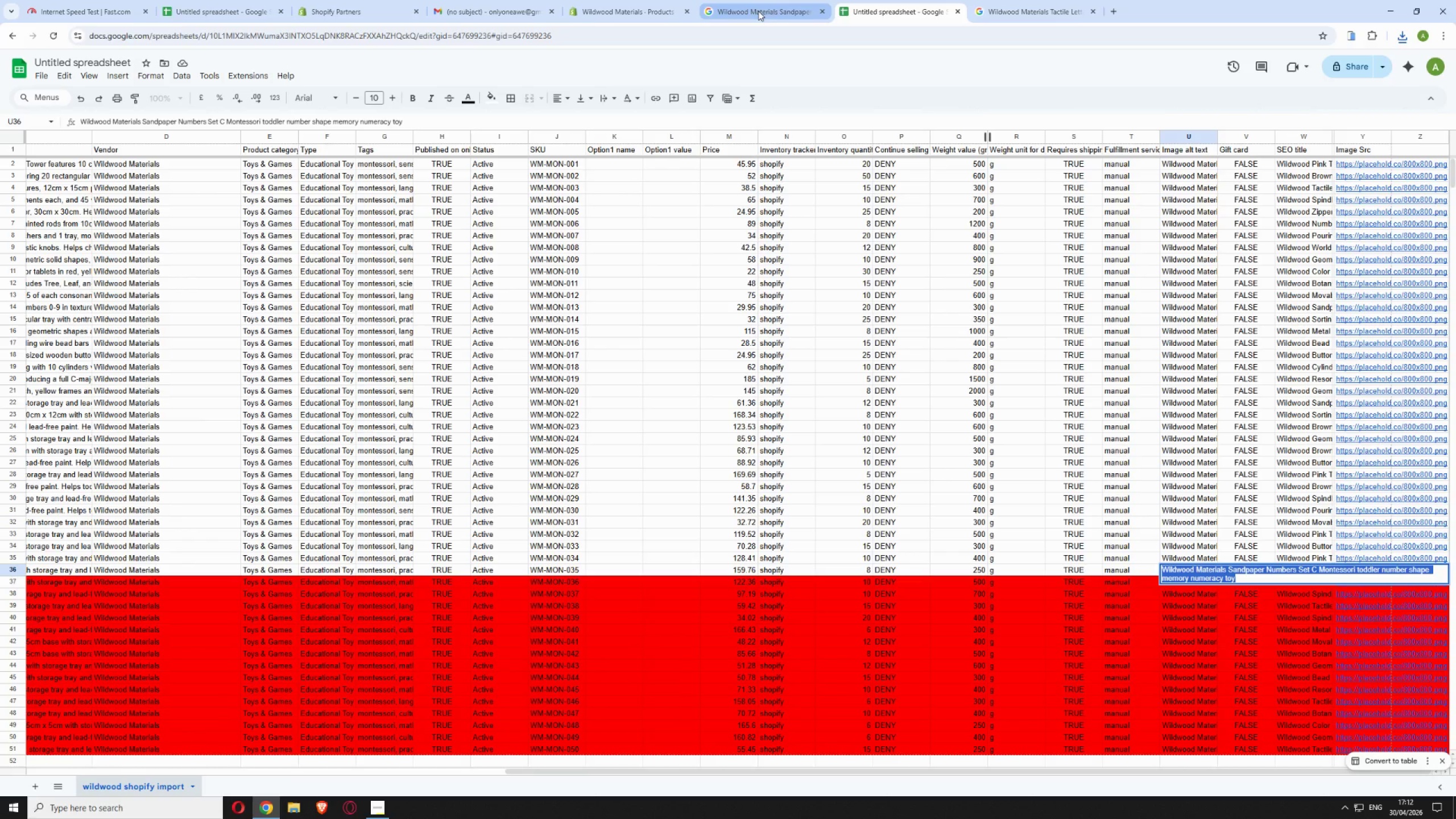 
left_click([643, 8])
 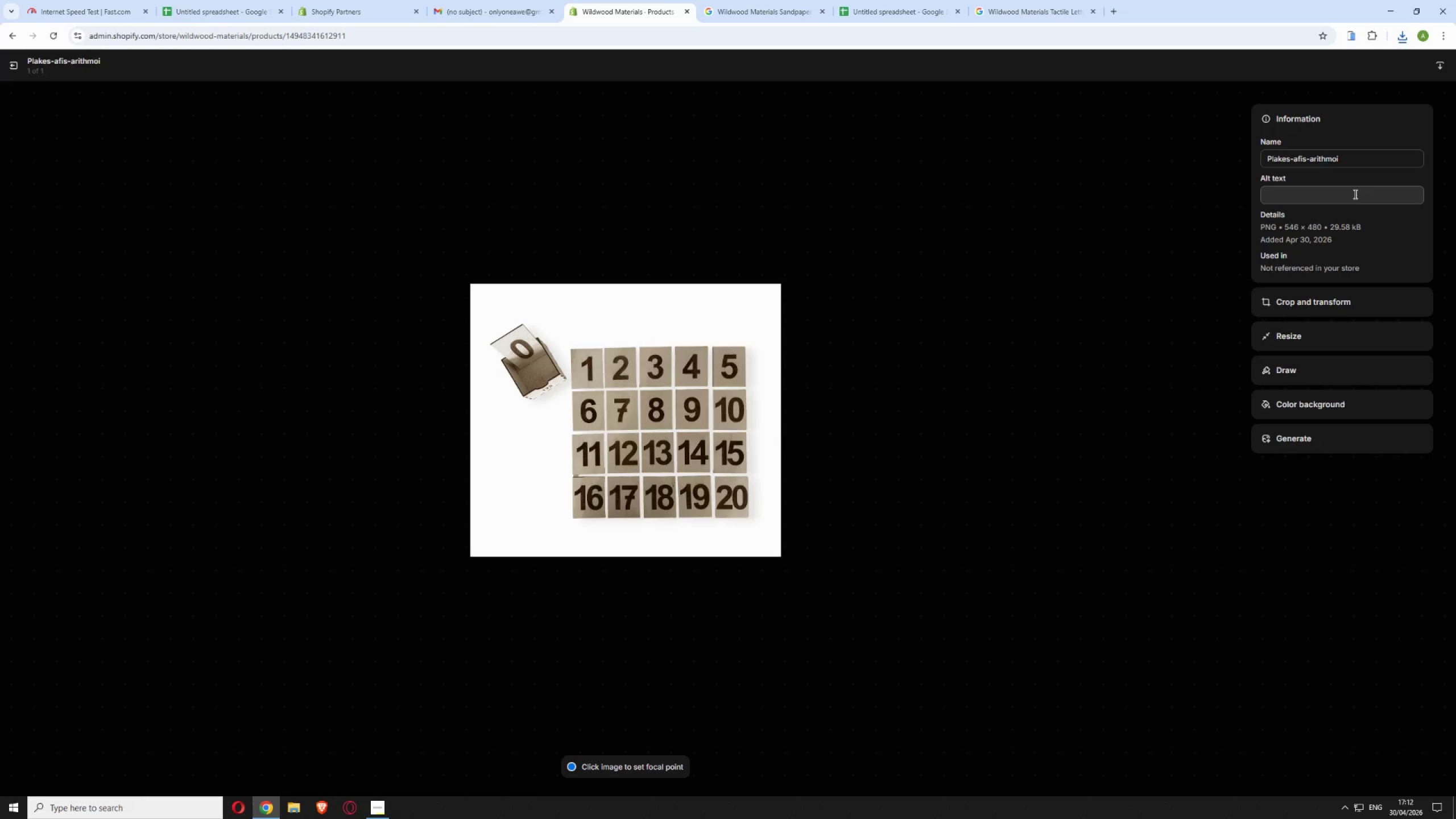 
left_click([1352, 193])
 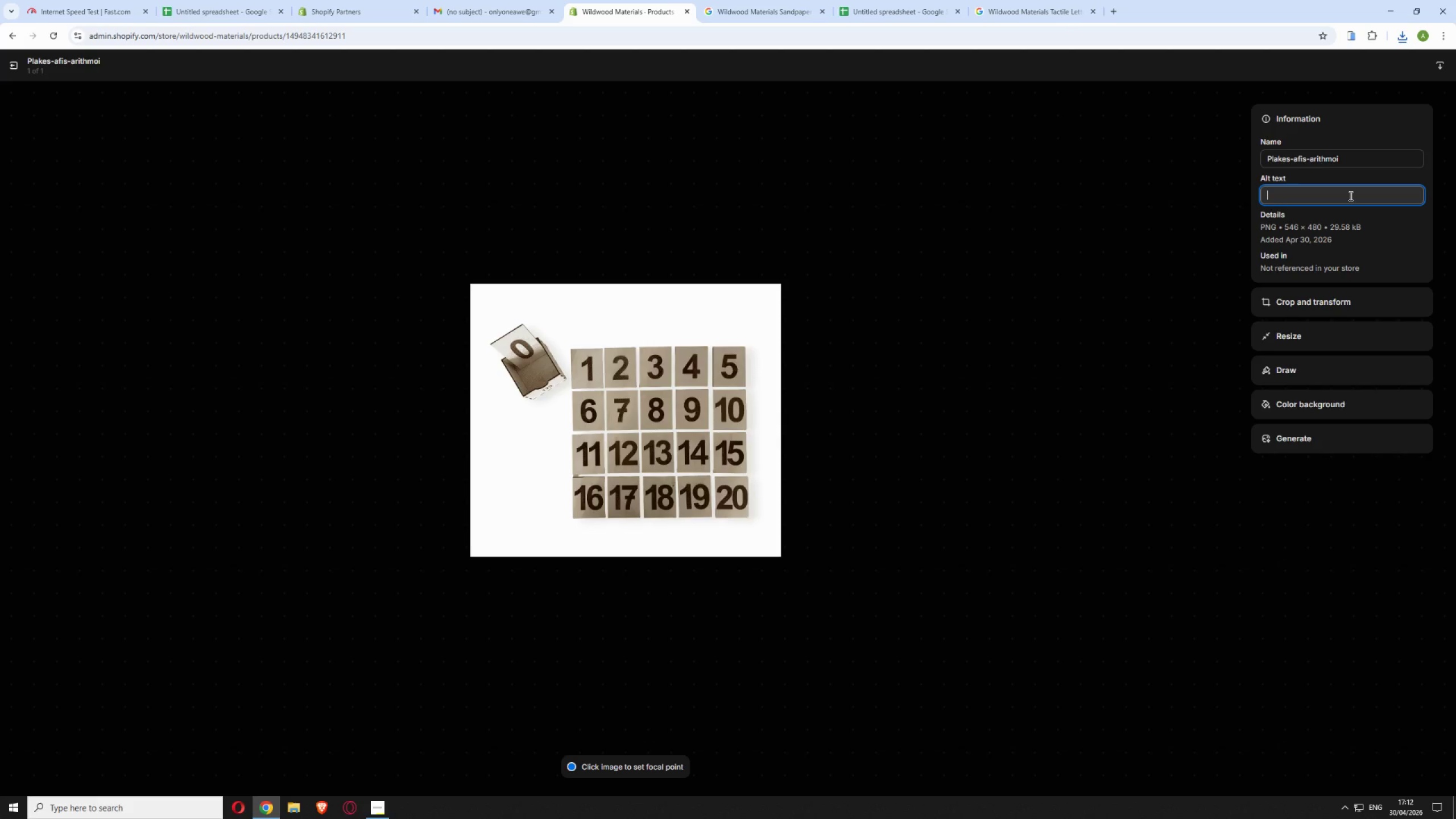 
key(Control+V)
 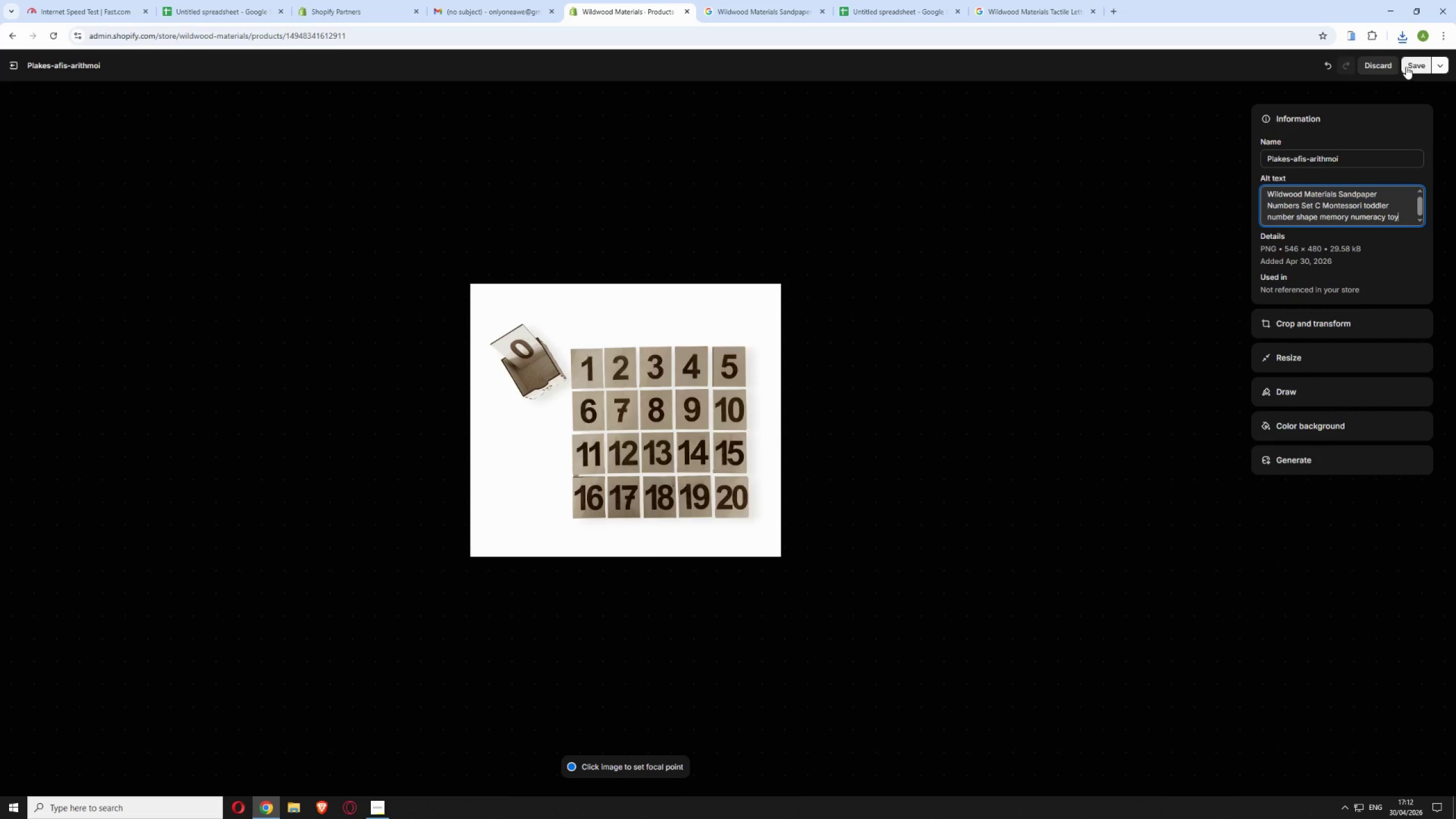 
left_click([1410, 66])
 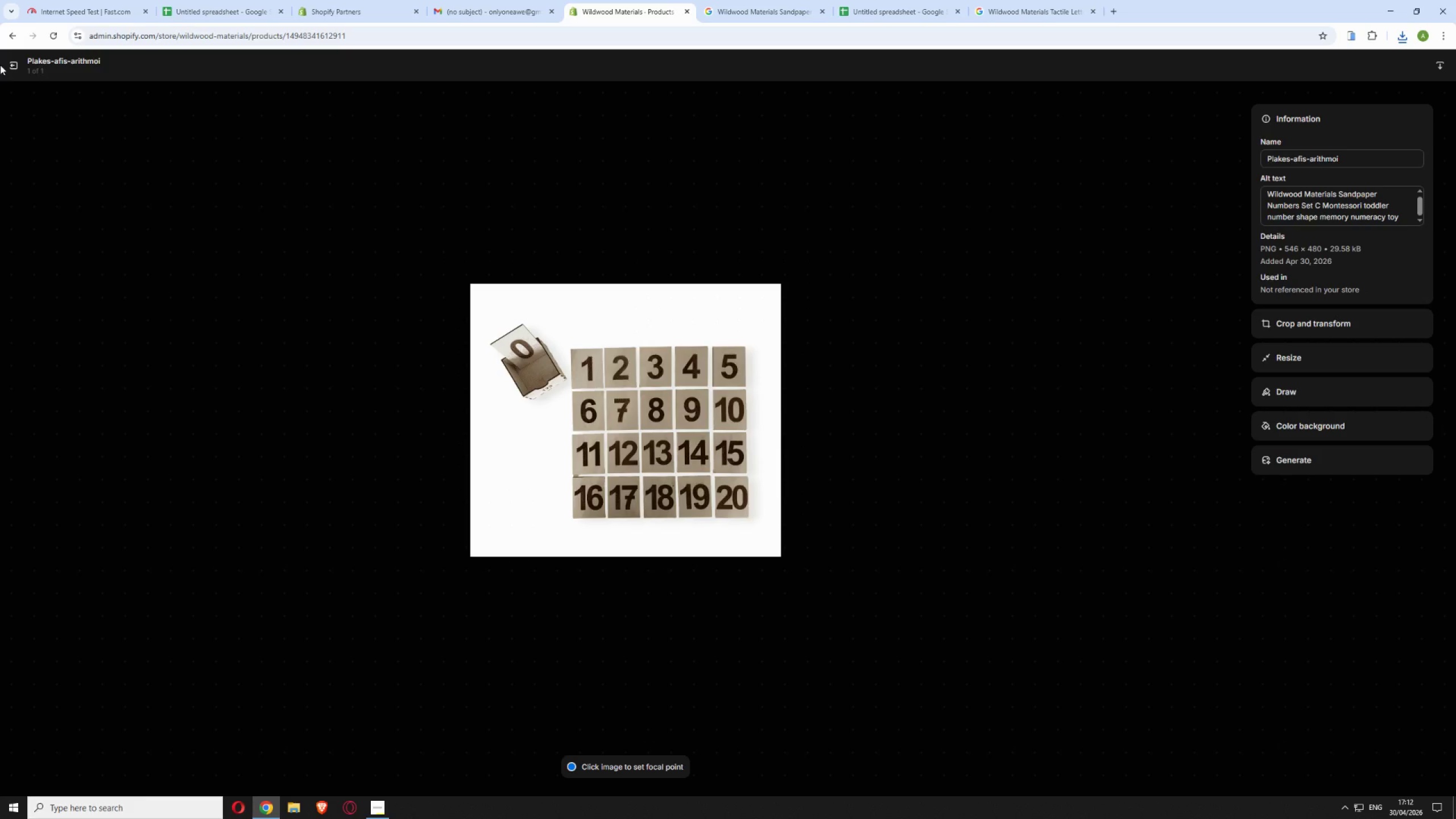 
left_click([11, 61])
 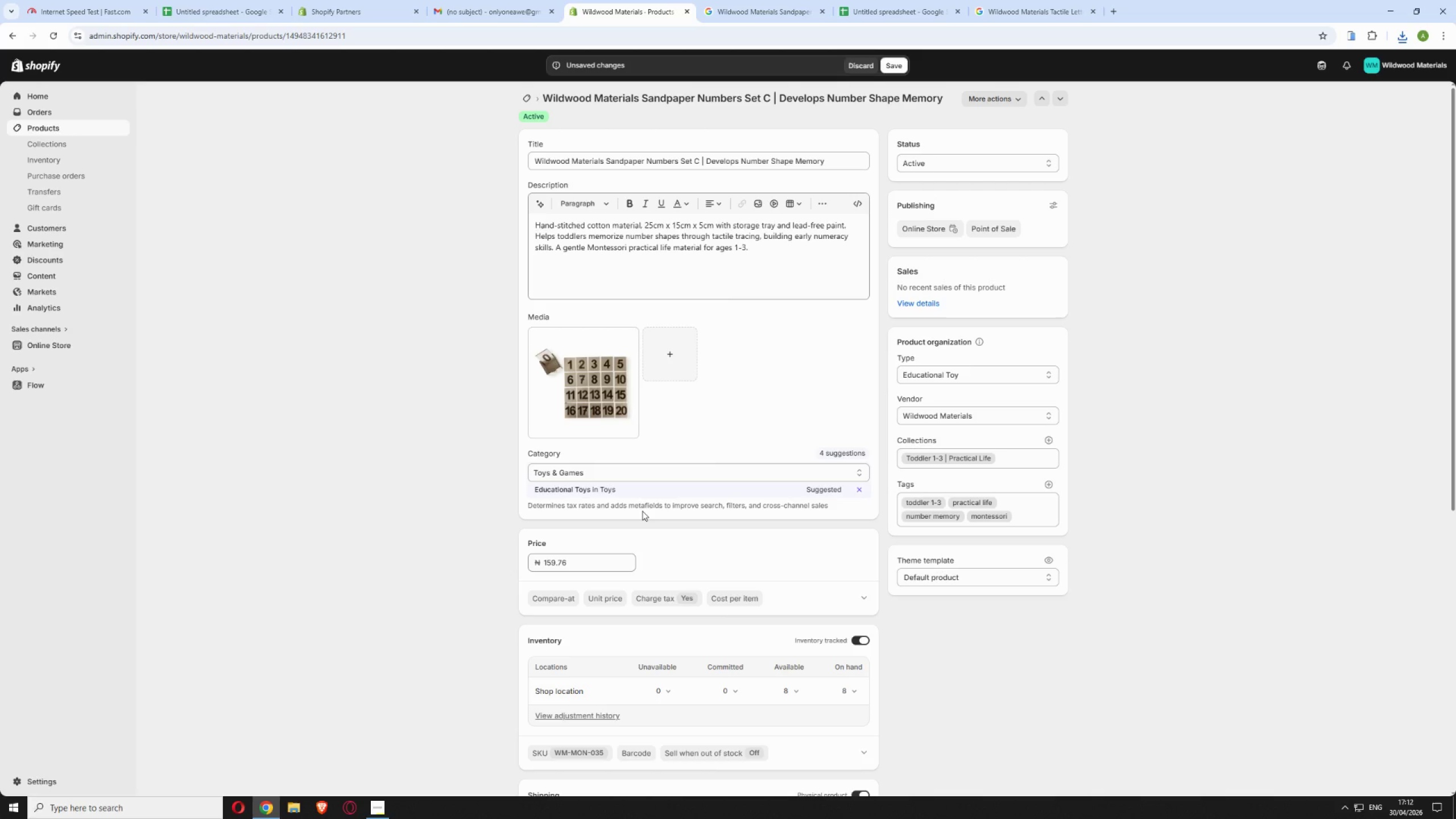 
scroll: coordinate [650, 523], scroll_direction: down, amount: 15.0
 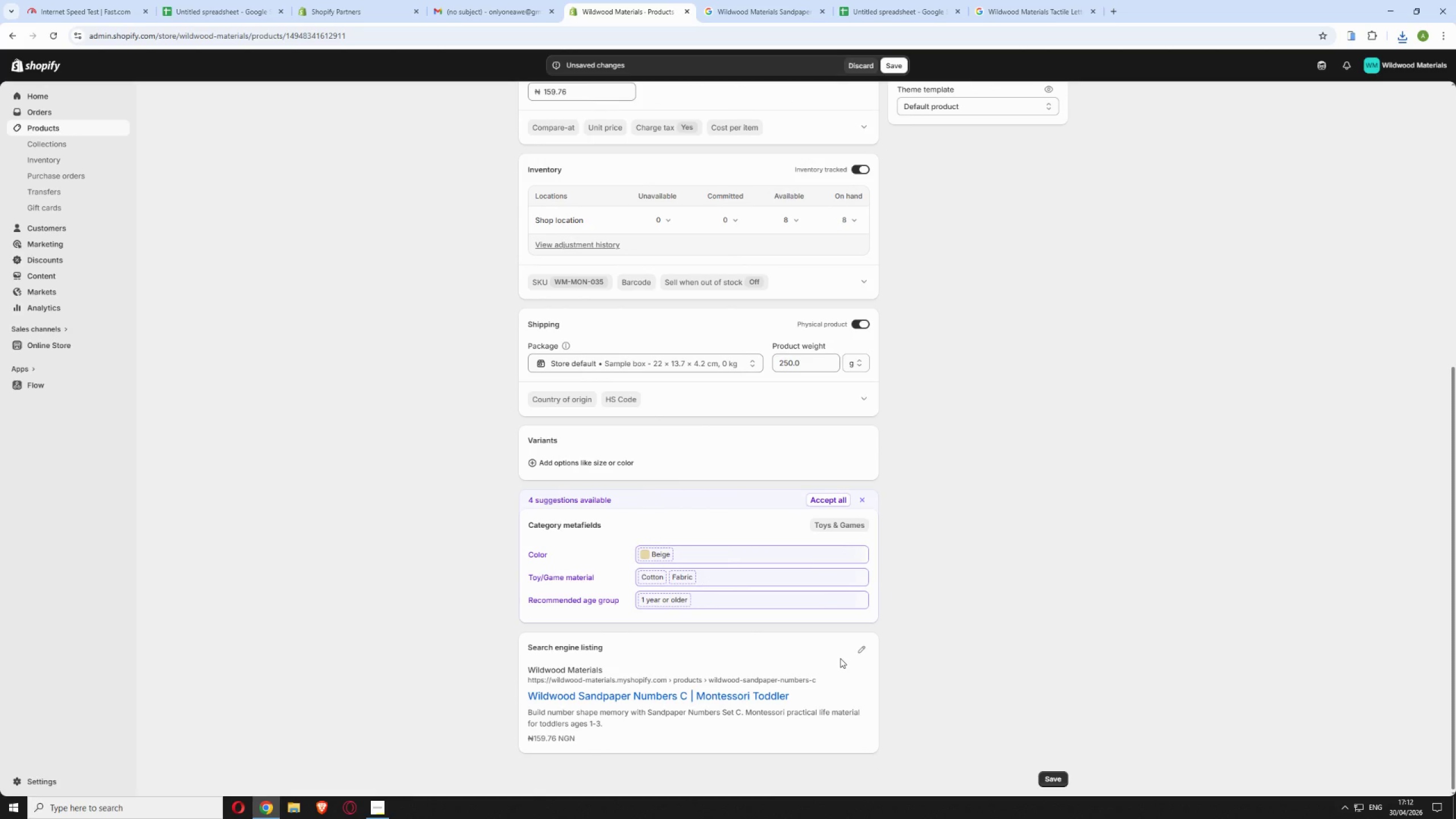 
left_click([857, 650])
 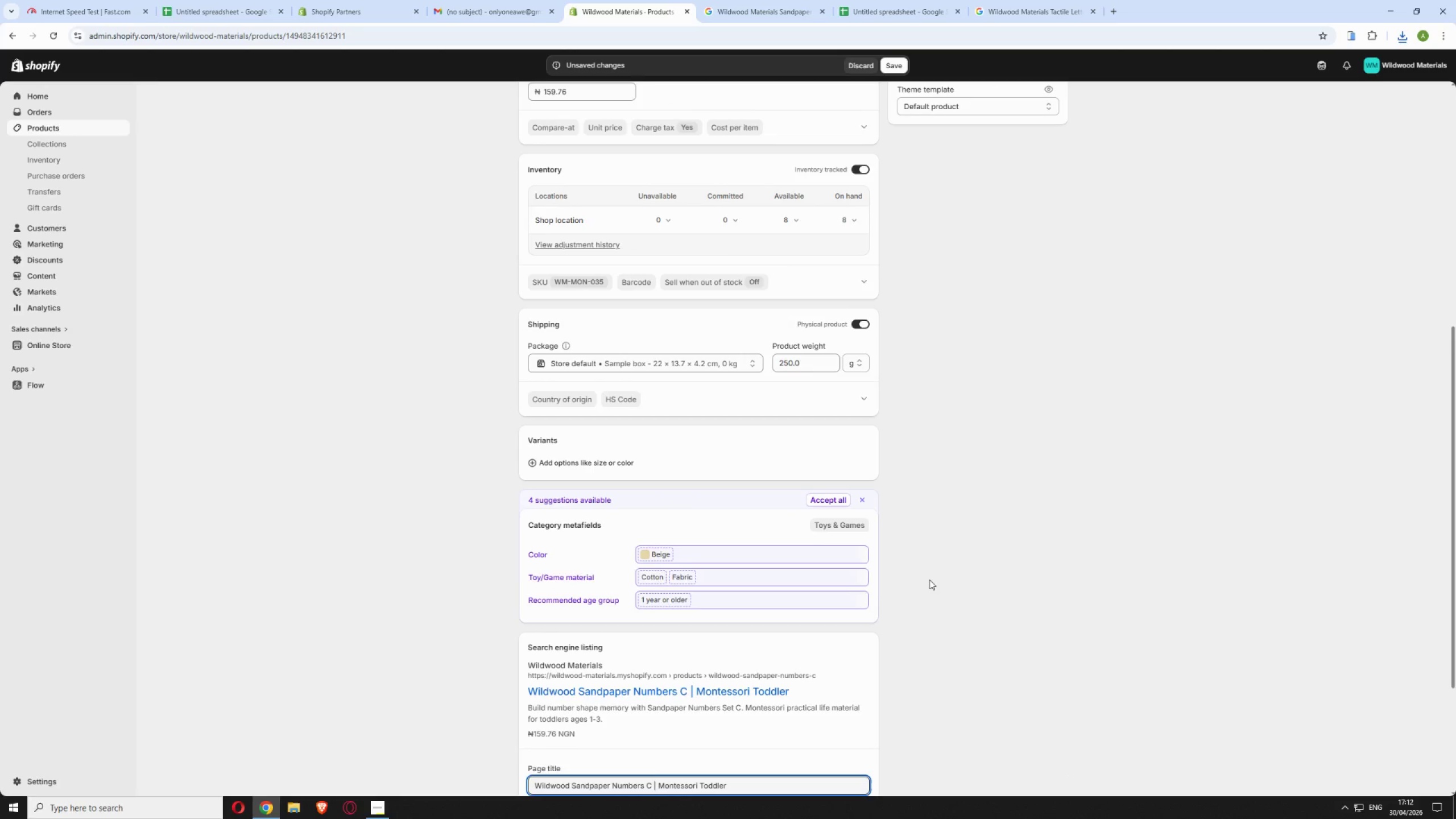 
scroll: coordinate [875, 531], scroll_direction: up, amount: 16.0
 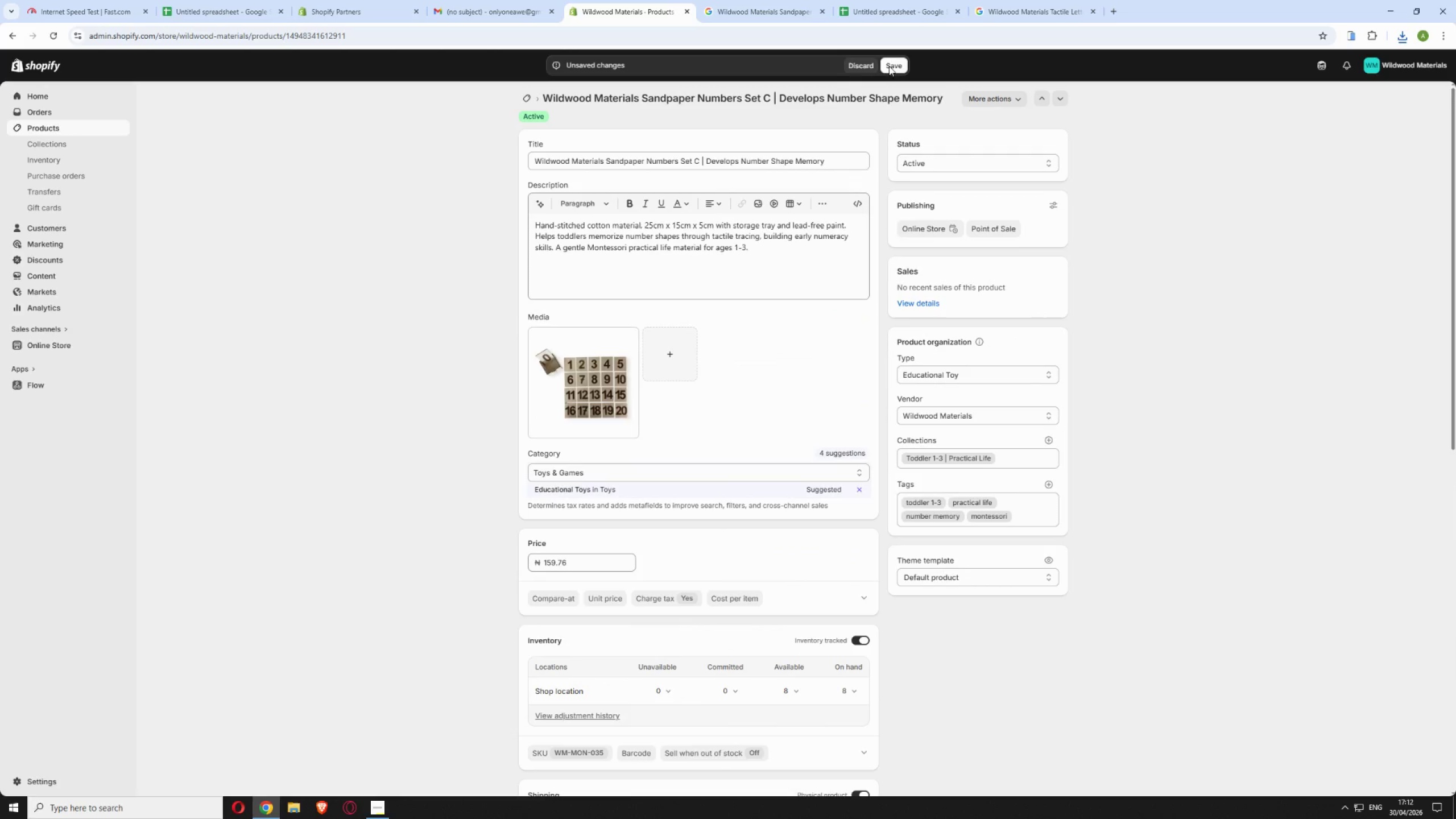 
left_click([889, 66])
 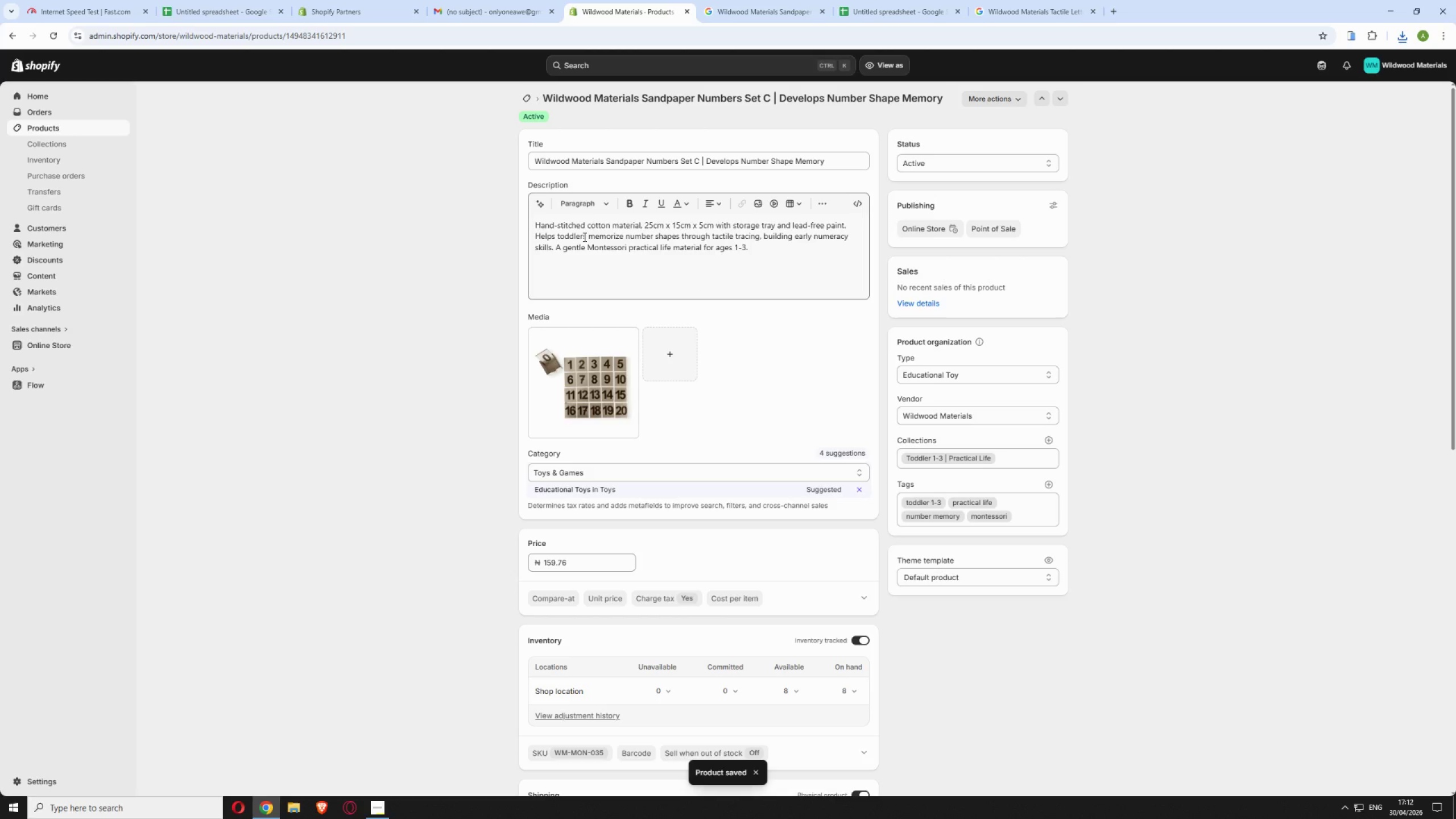 
wait(6.27)
 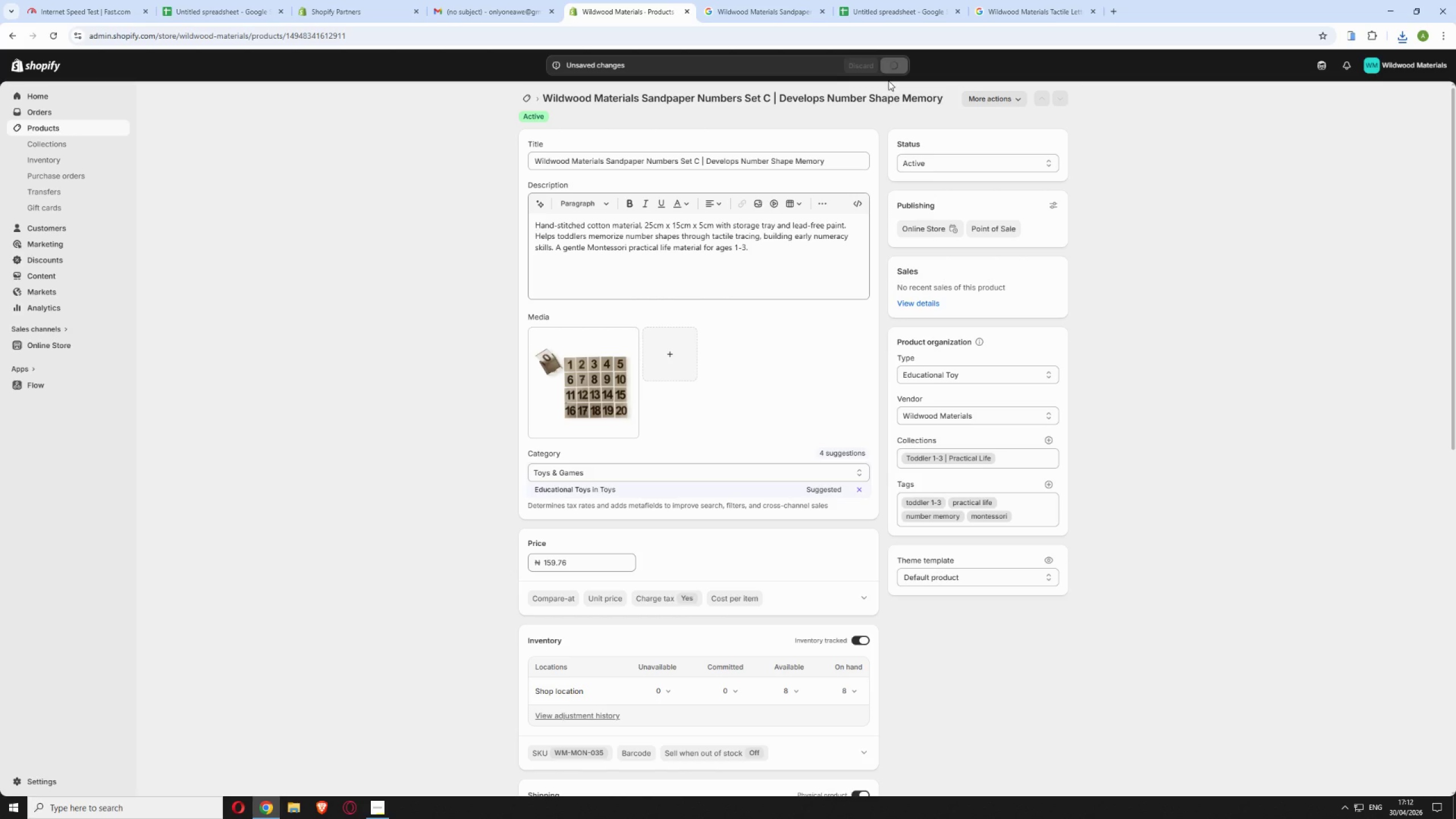 
left_click_drag(start_coordinate=[350, 35], to_coordinate=[286, 42])
 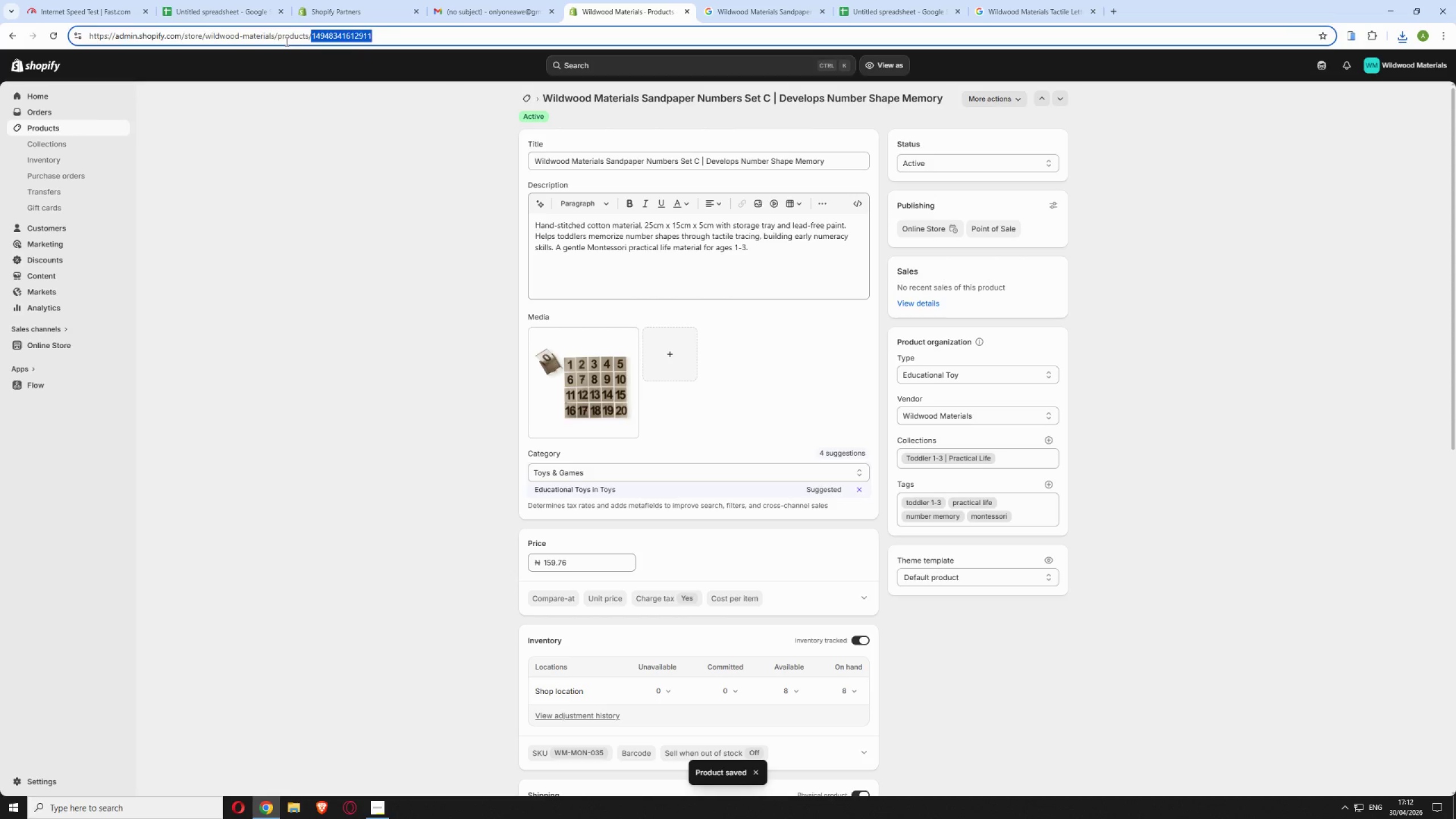 
key(Backspace)
 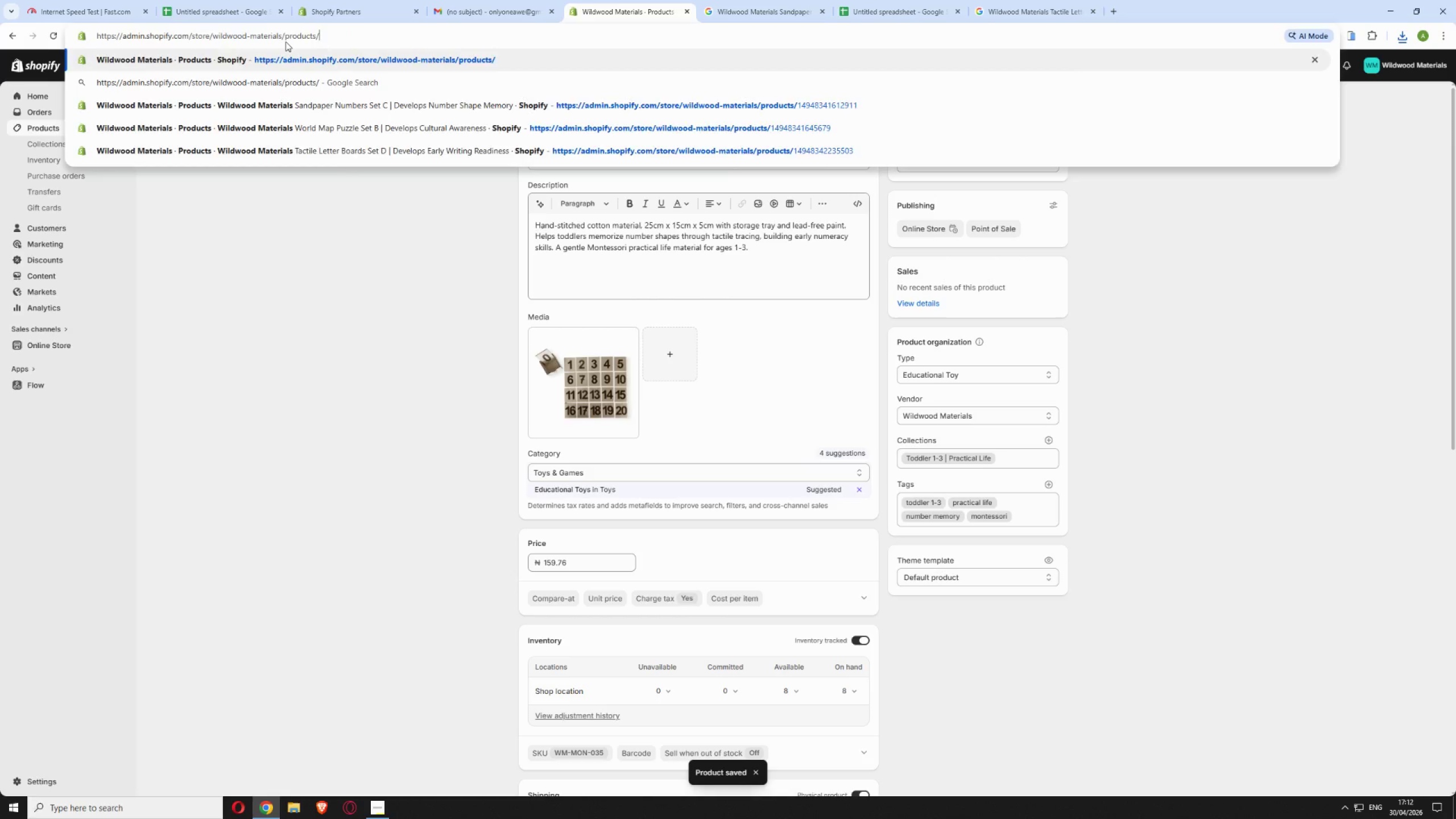 
key(Enter)
 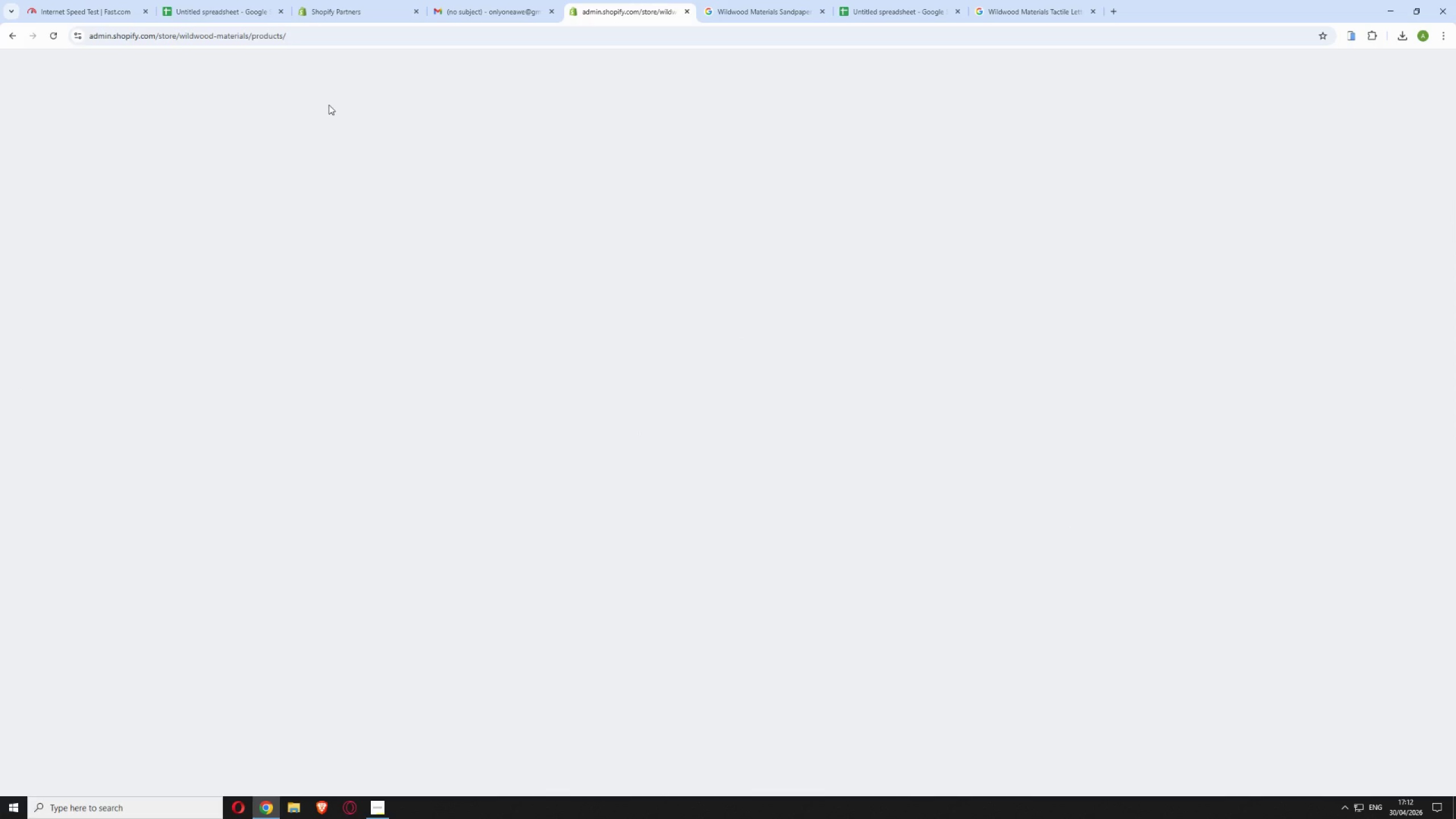 
wait(9.83)
 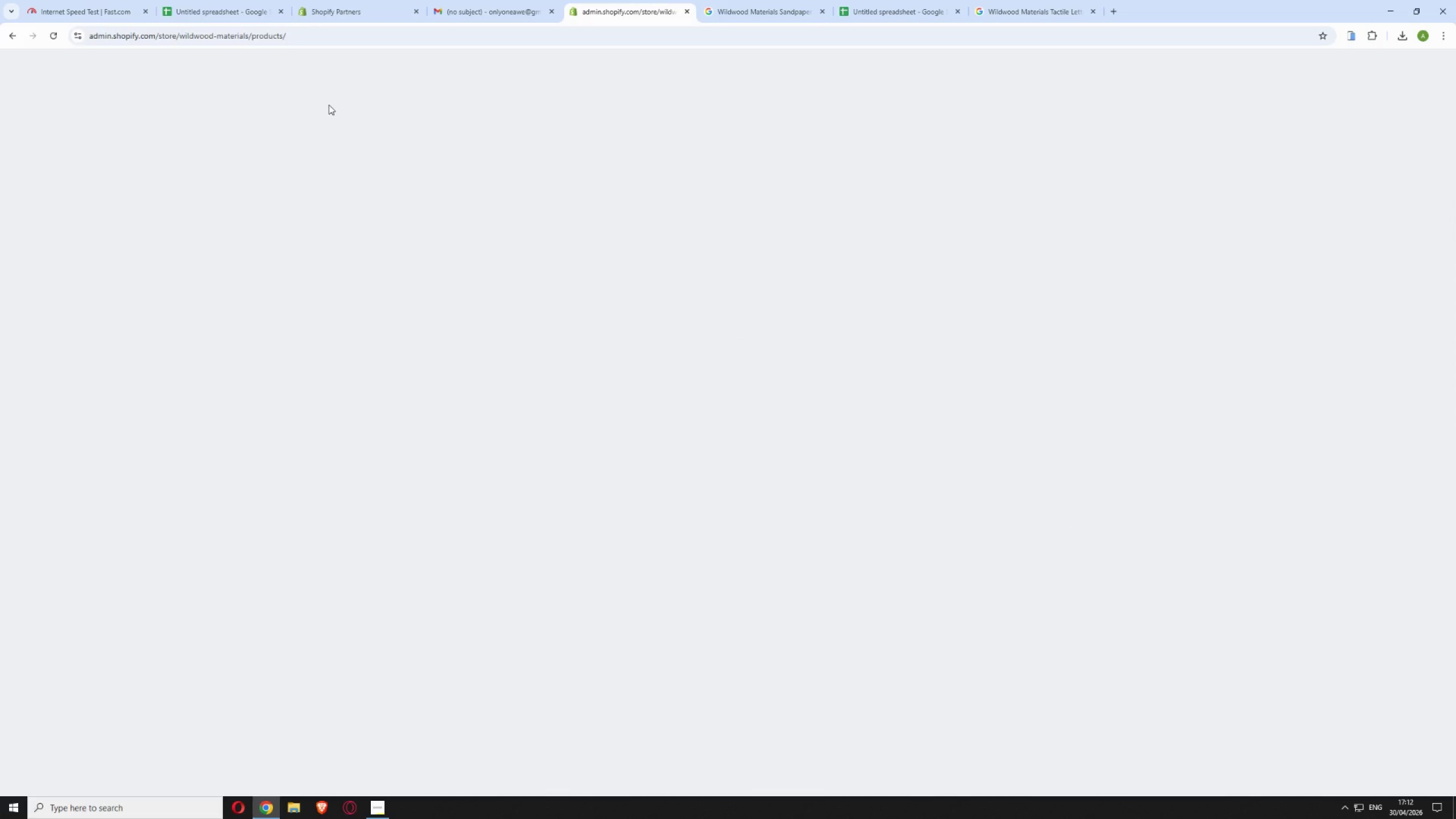 
scroll: coordinate [369, 611], scroll_direction: down, amount: 5.0
 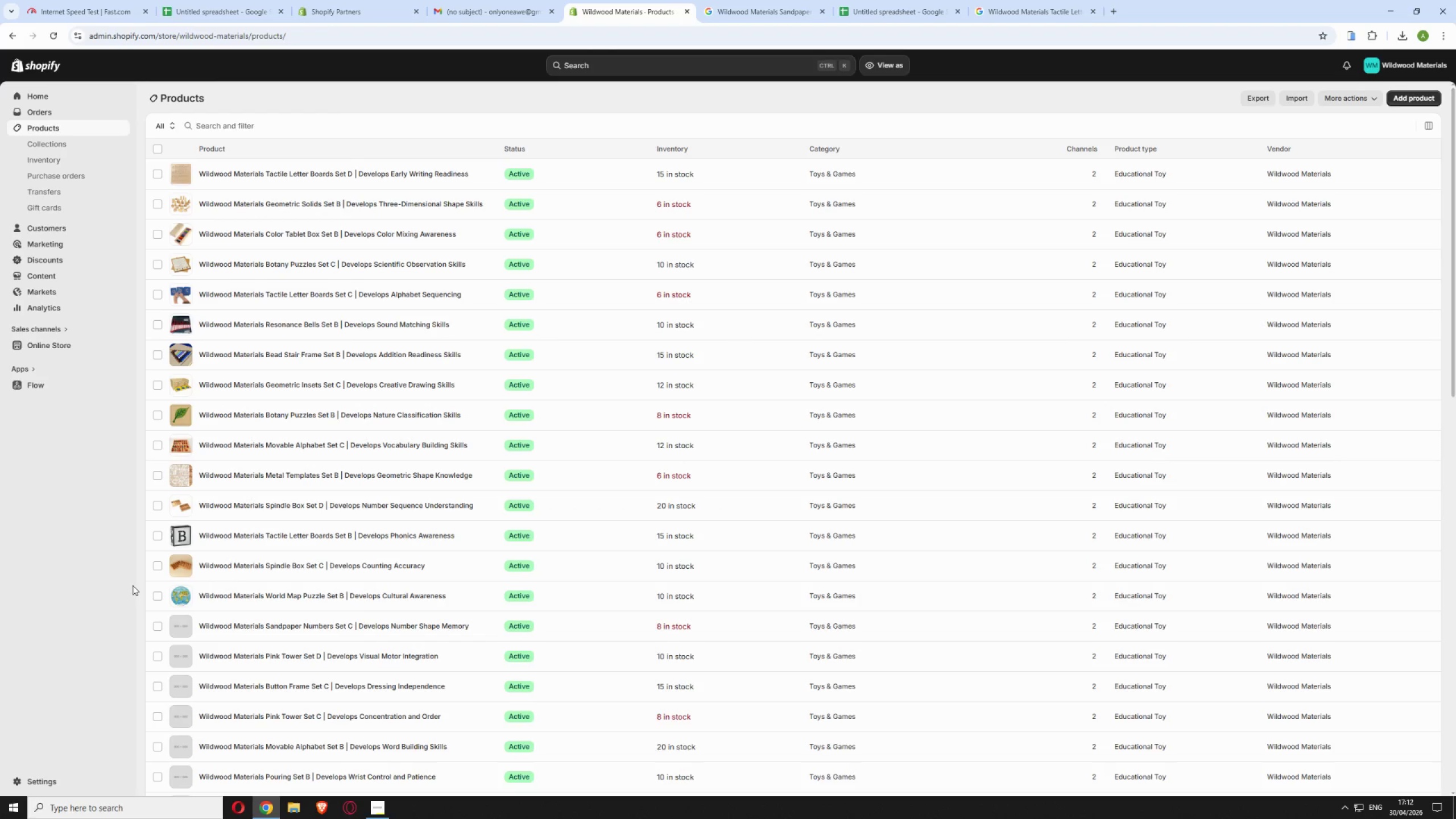 
left_click([133, 585])
 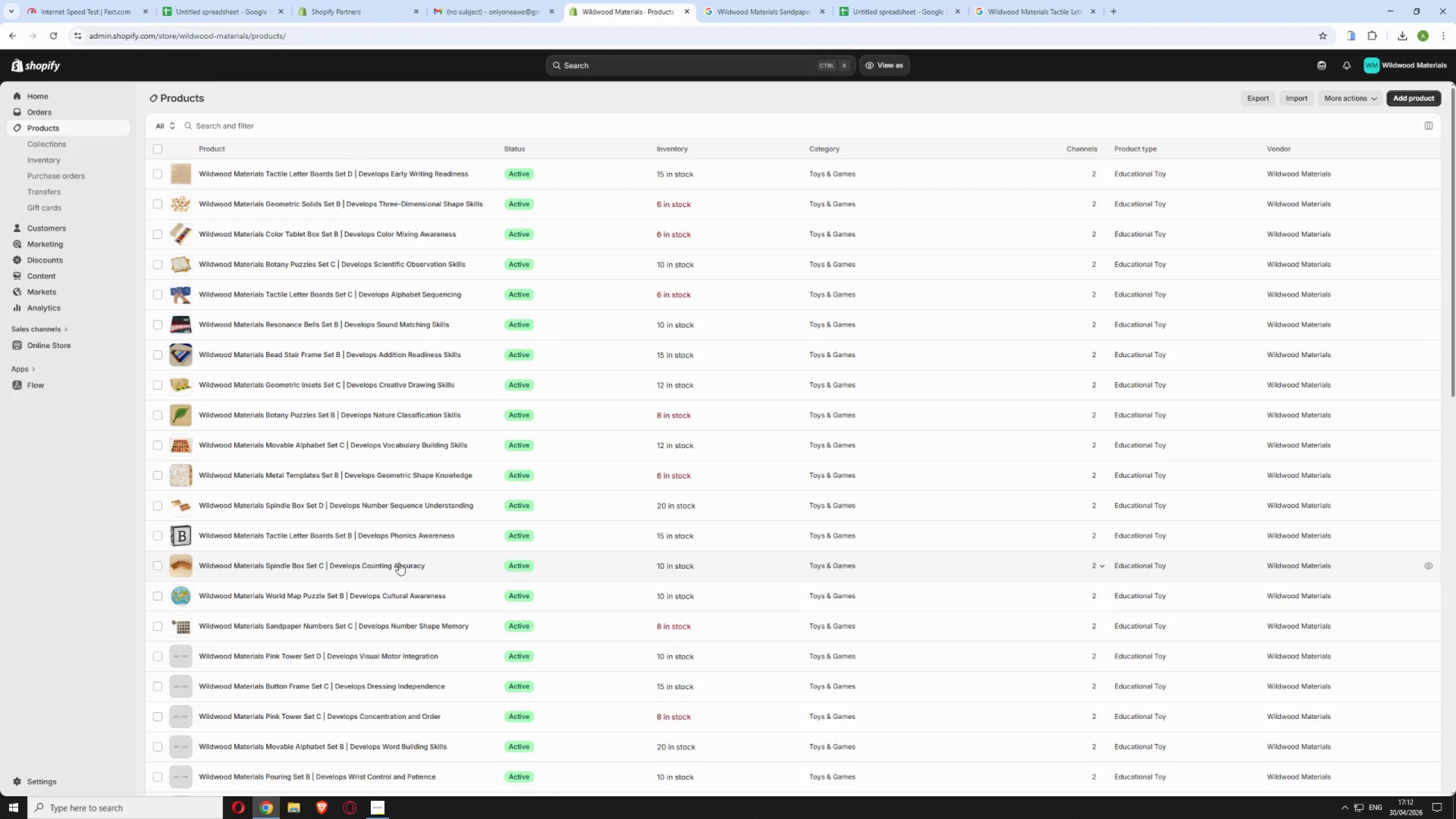 
scroll: coordinate [338, 507], scroll_direction: down, amount: 16.0
 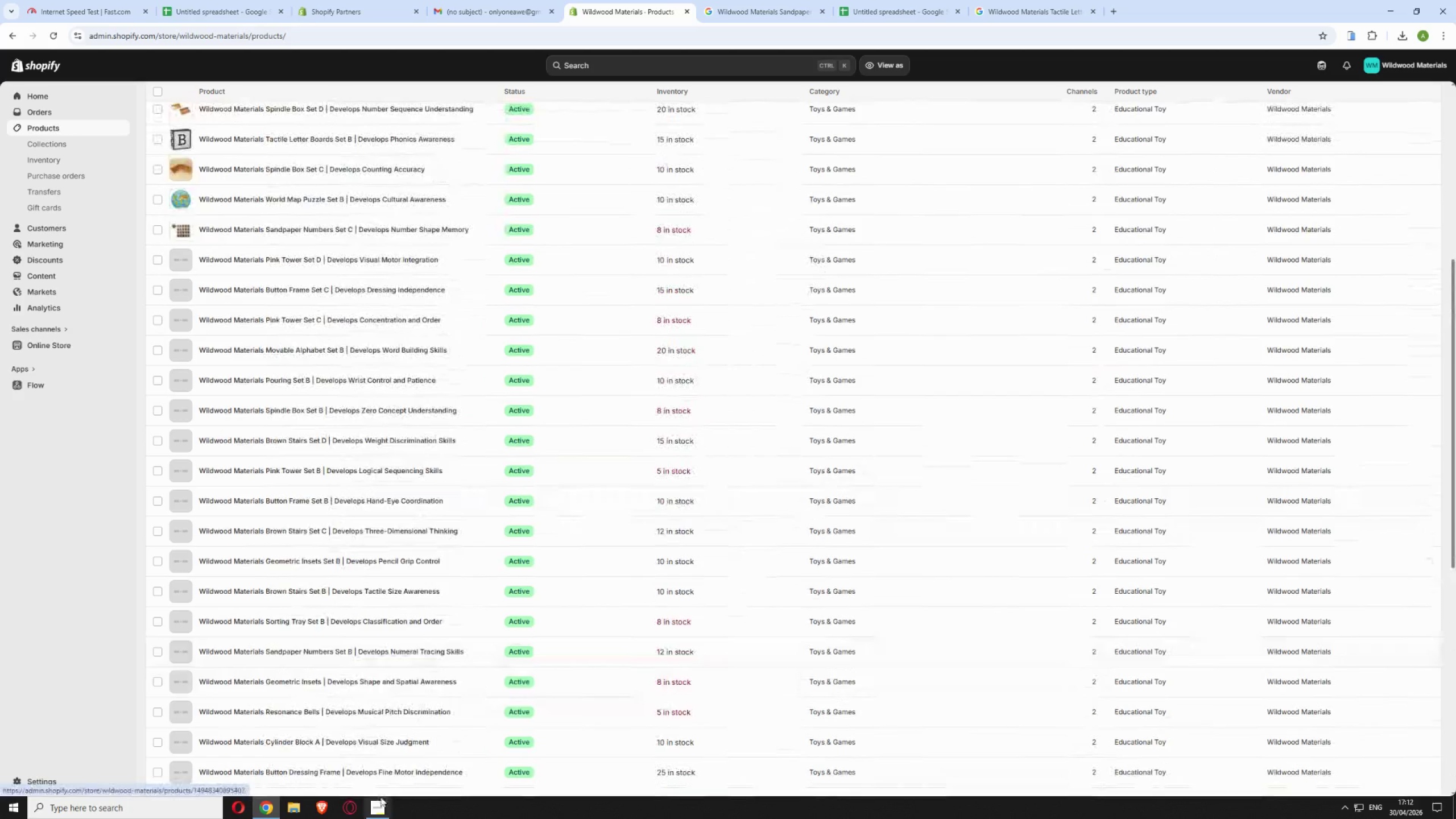 
left_click([380, 797])